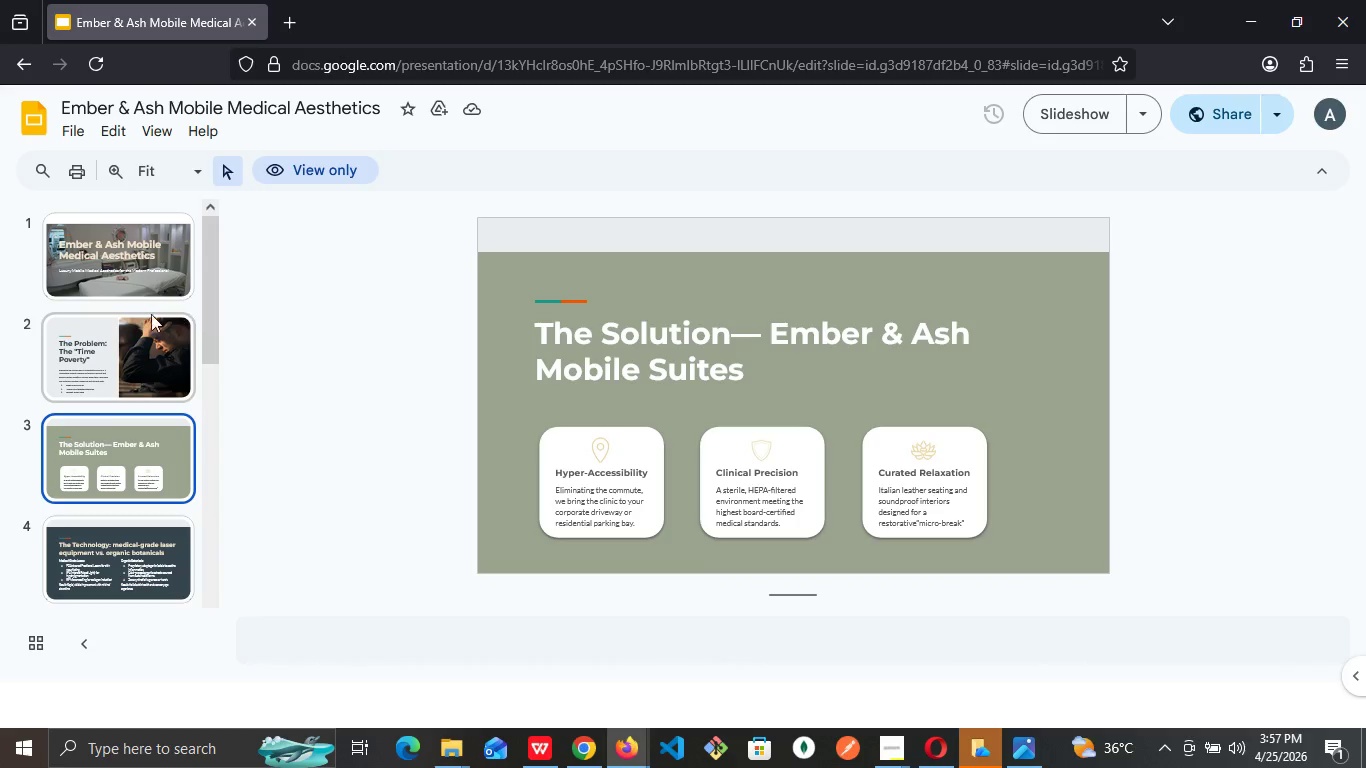 
left_click([144, 324])
 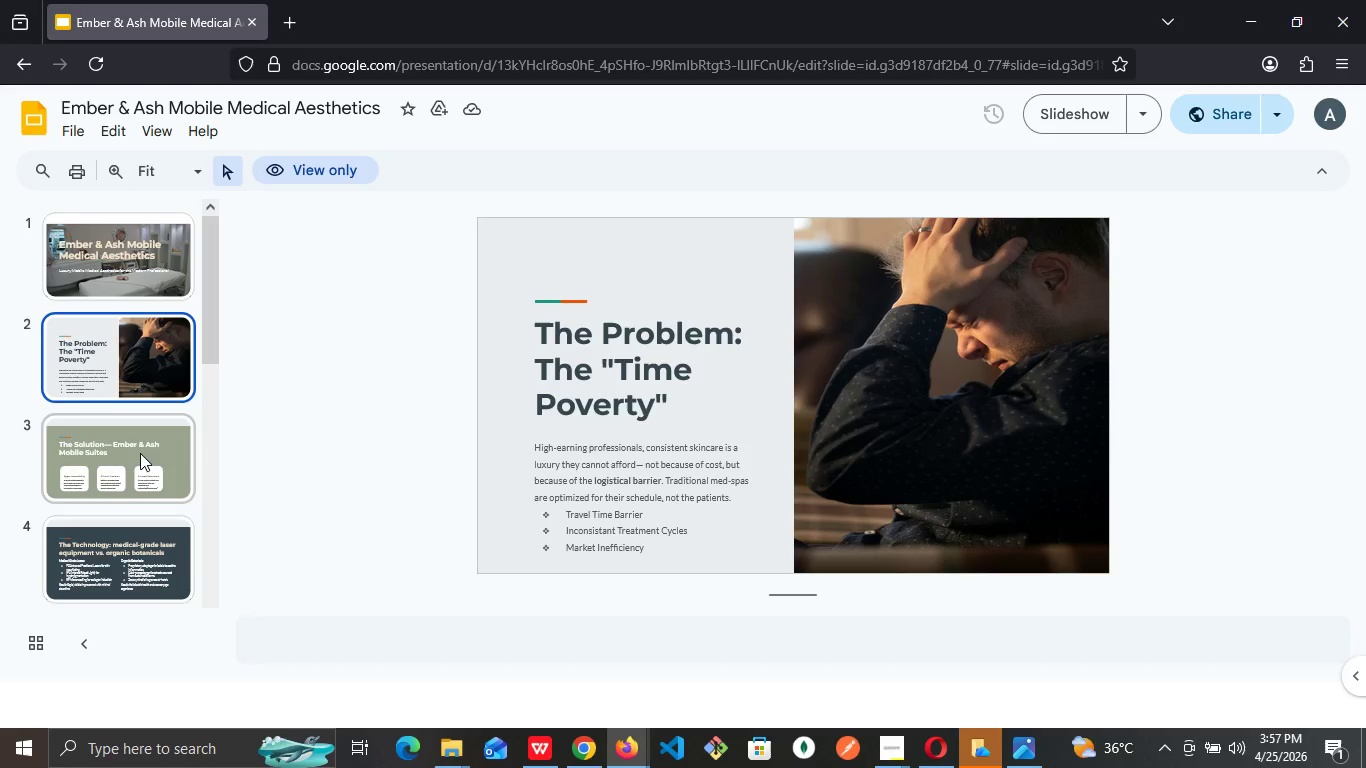 
scroll: coordinate [140, 453], scroll_direction: down, amount: 8.0
 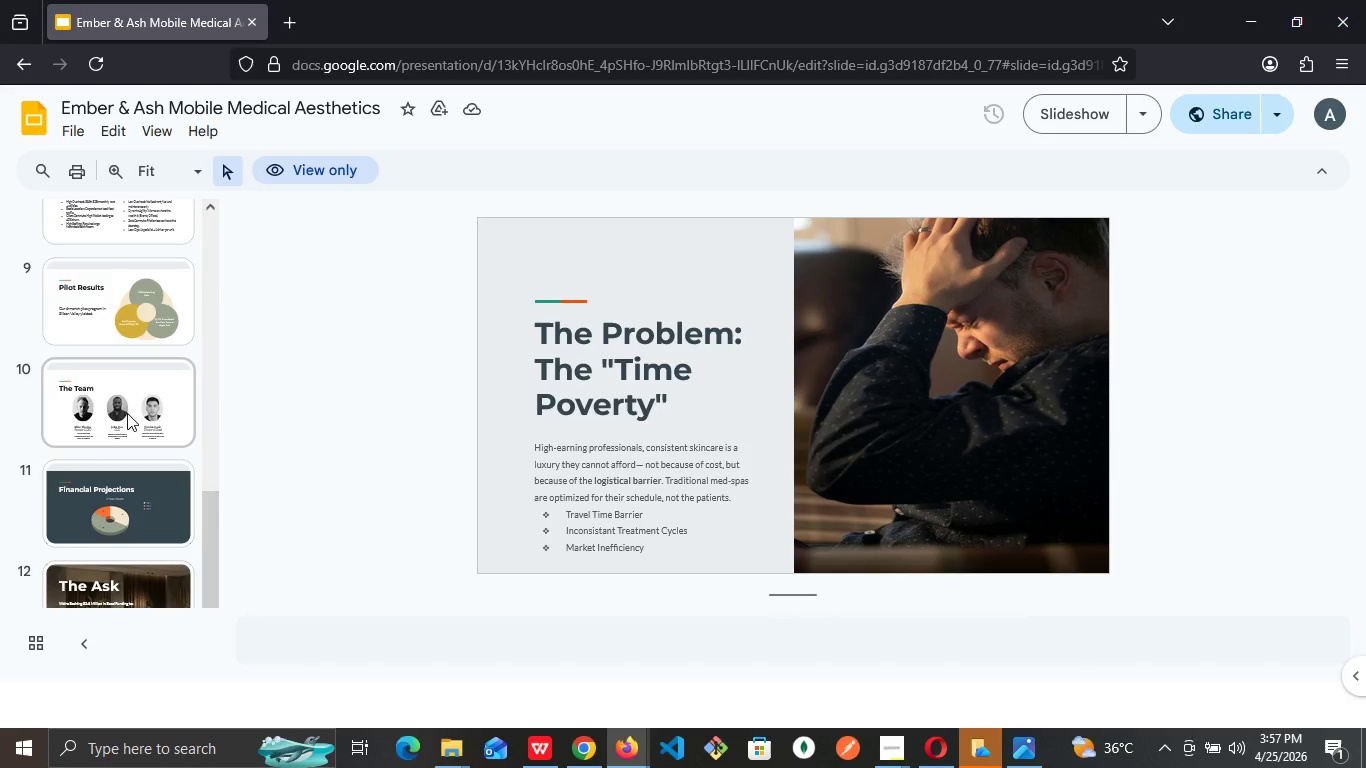 
left_click([127, 413])
 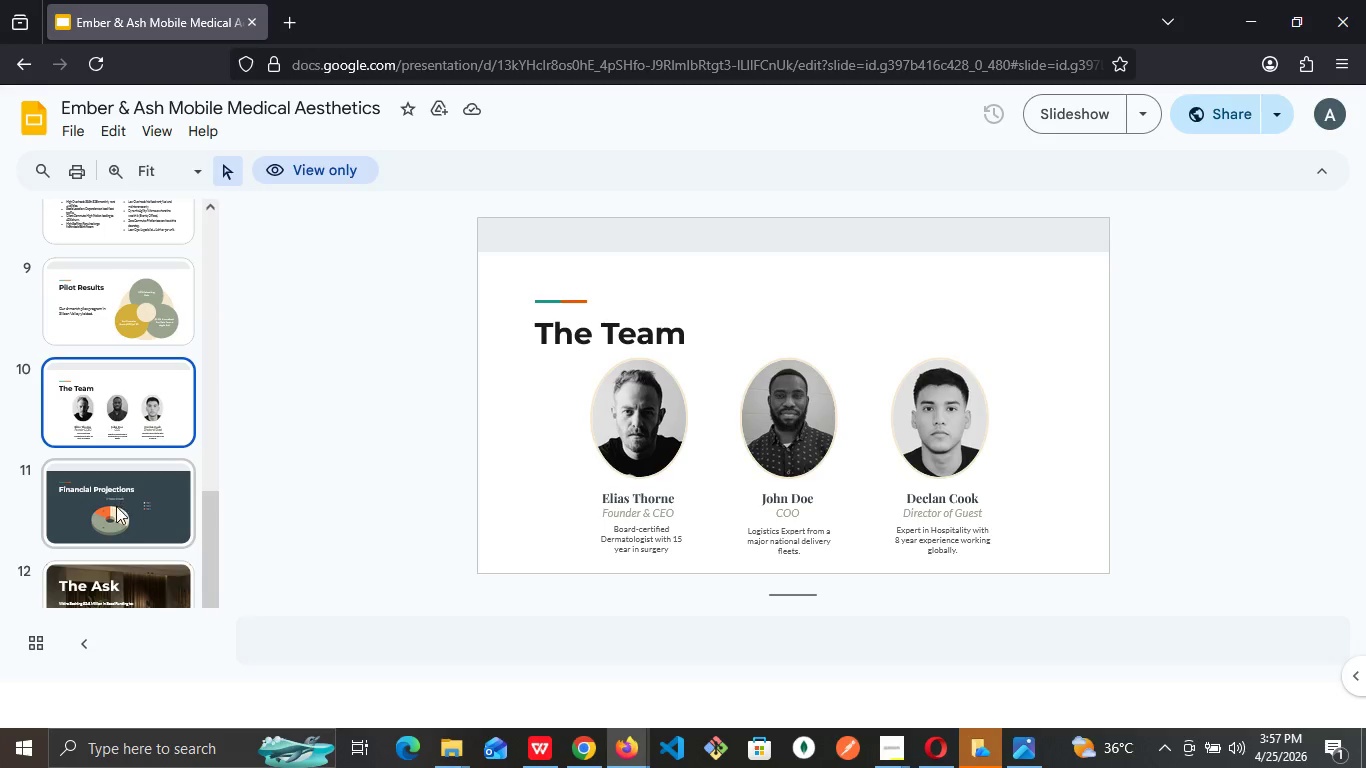 
left_click([116, 506])
 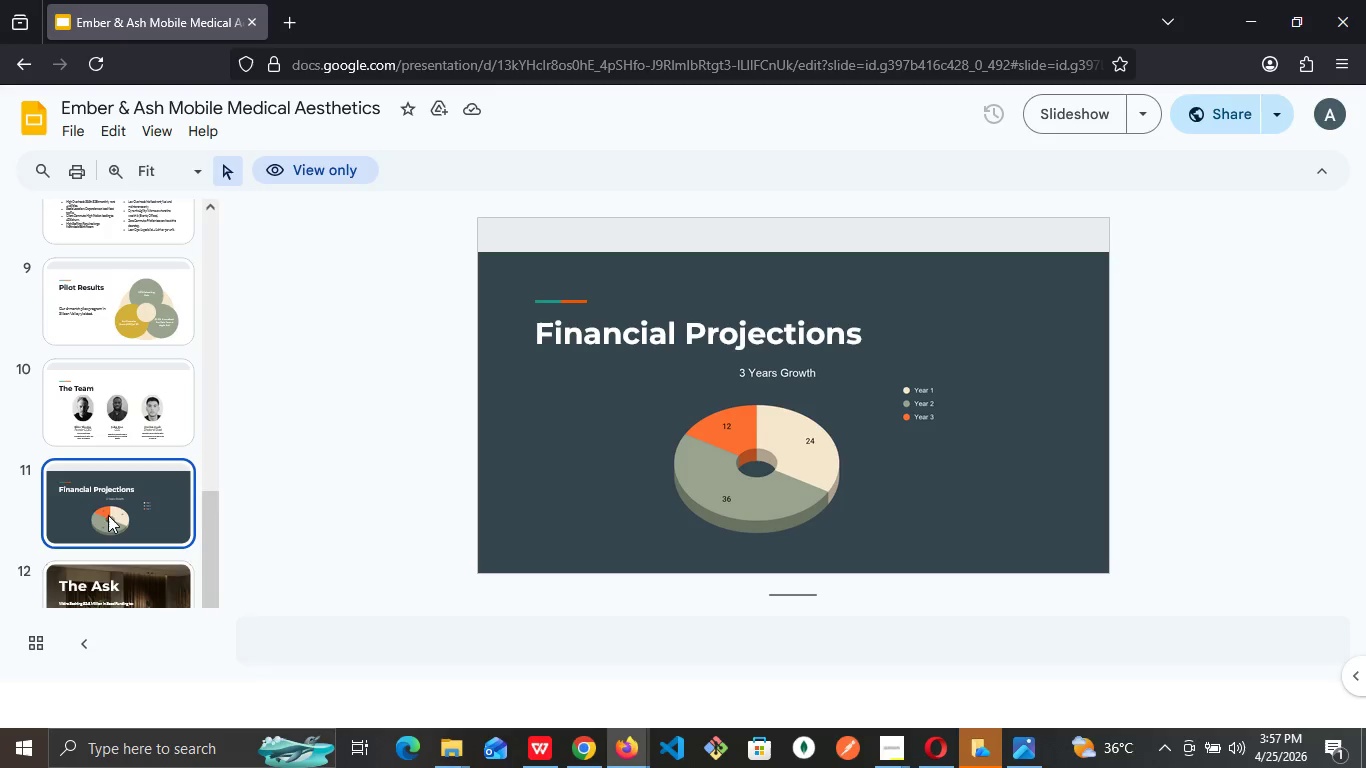 
left_click([87, 576])
 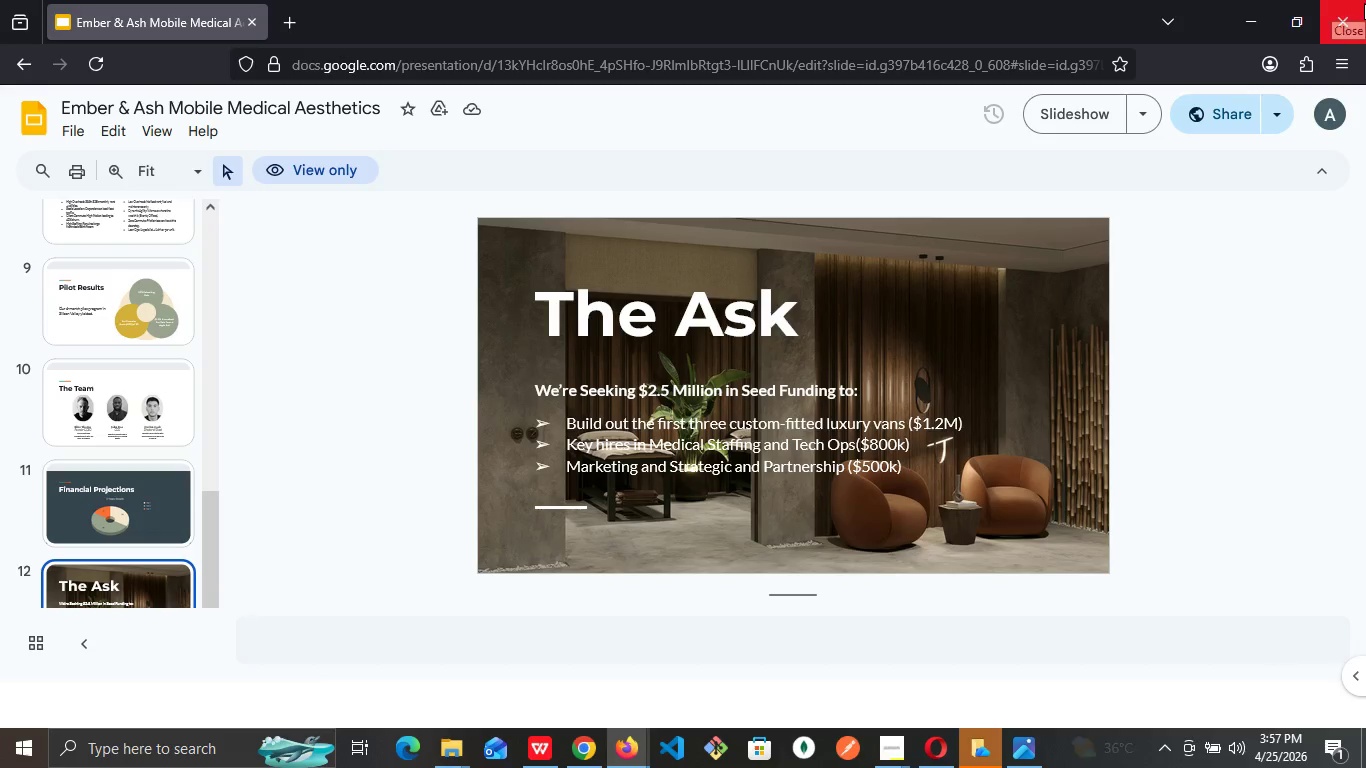 
mouse_move([576, 731])
 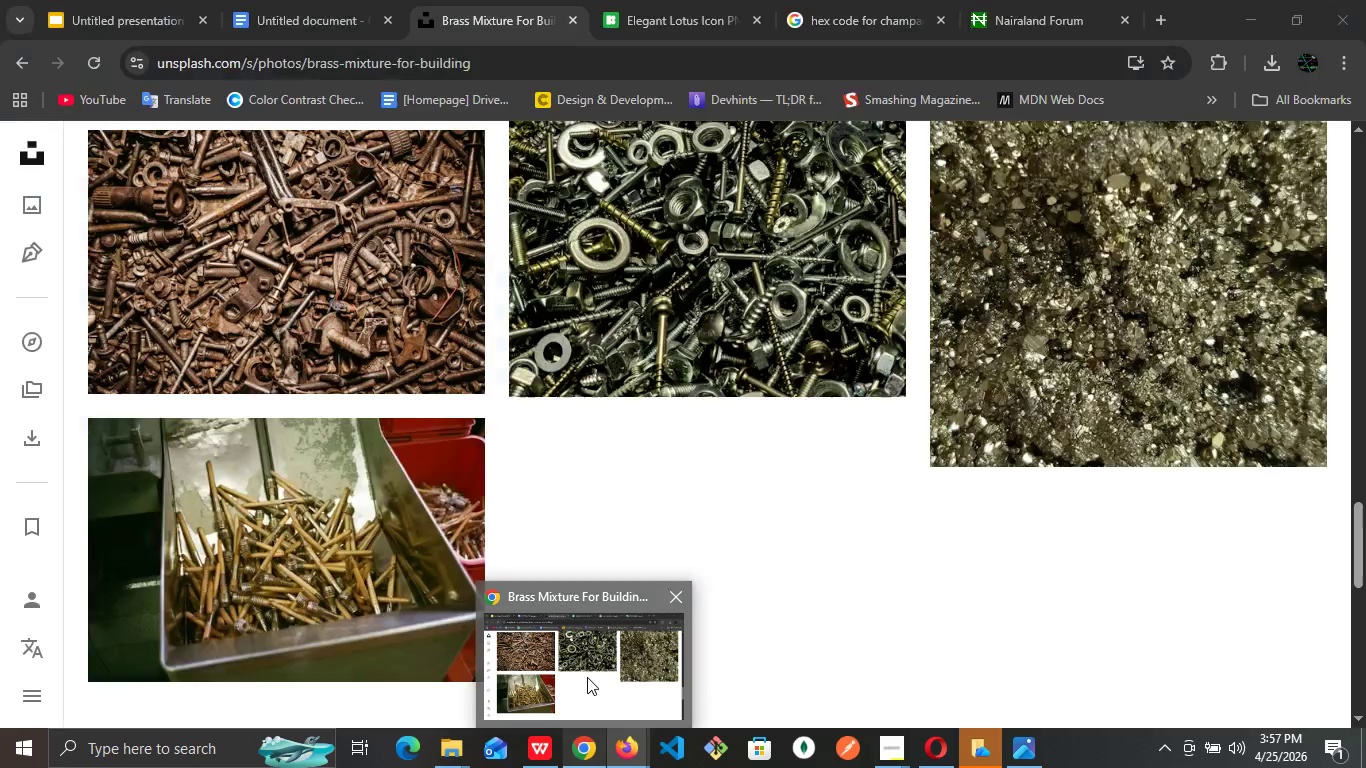 
left_click([587, 677])
 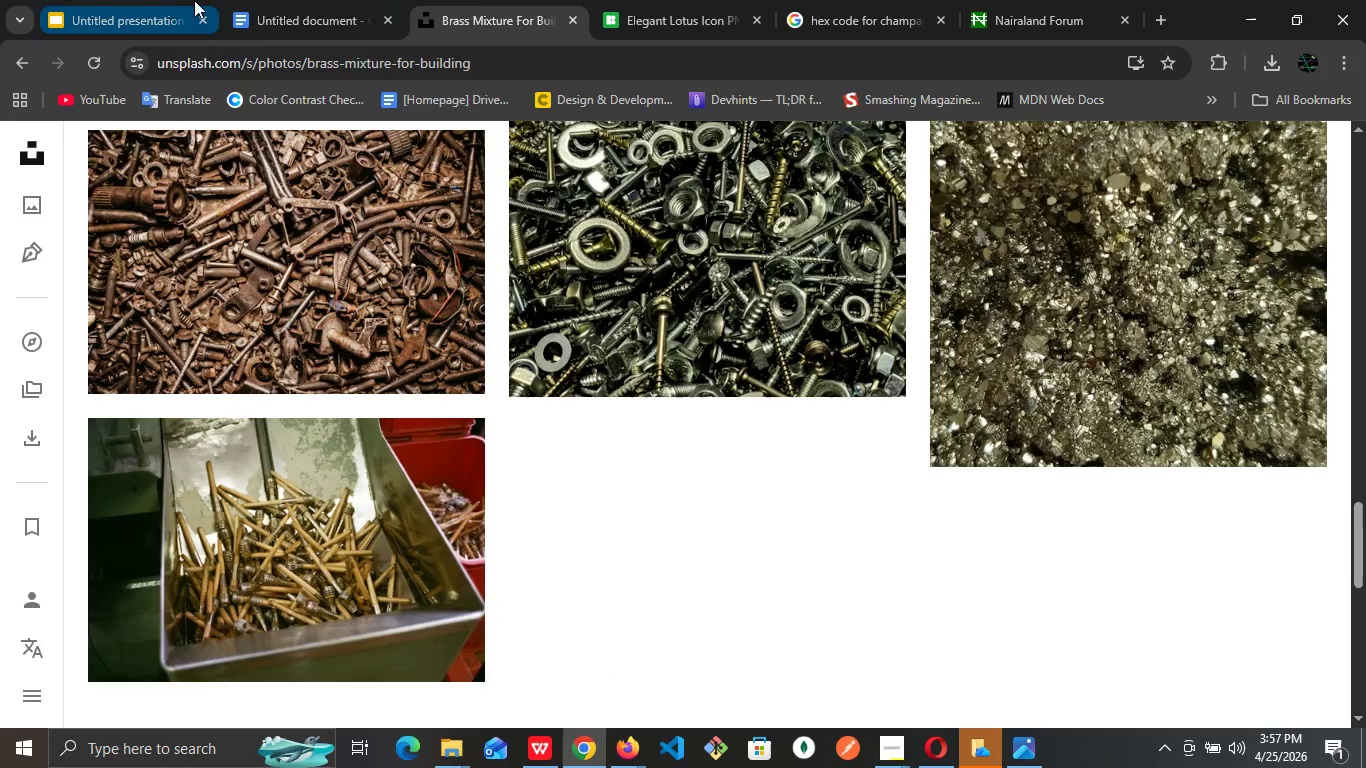 
left_click([142, 0])
 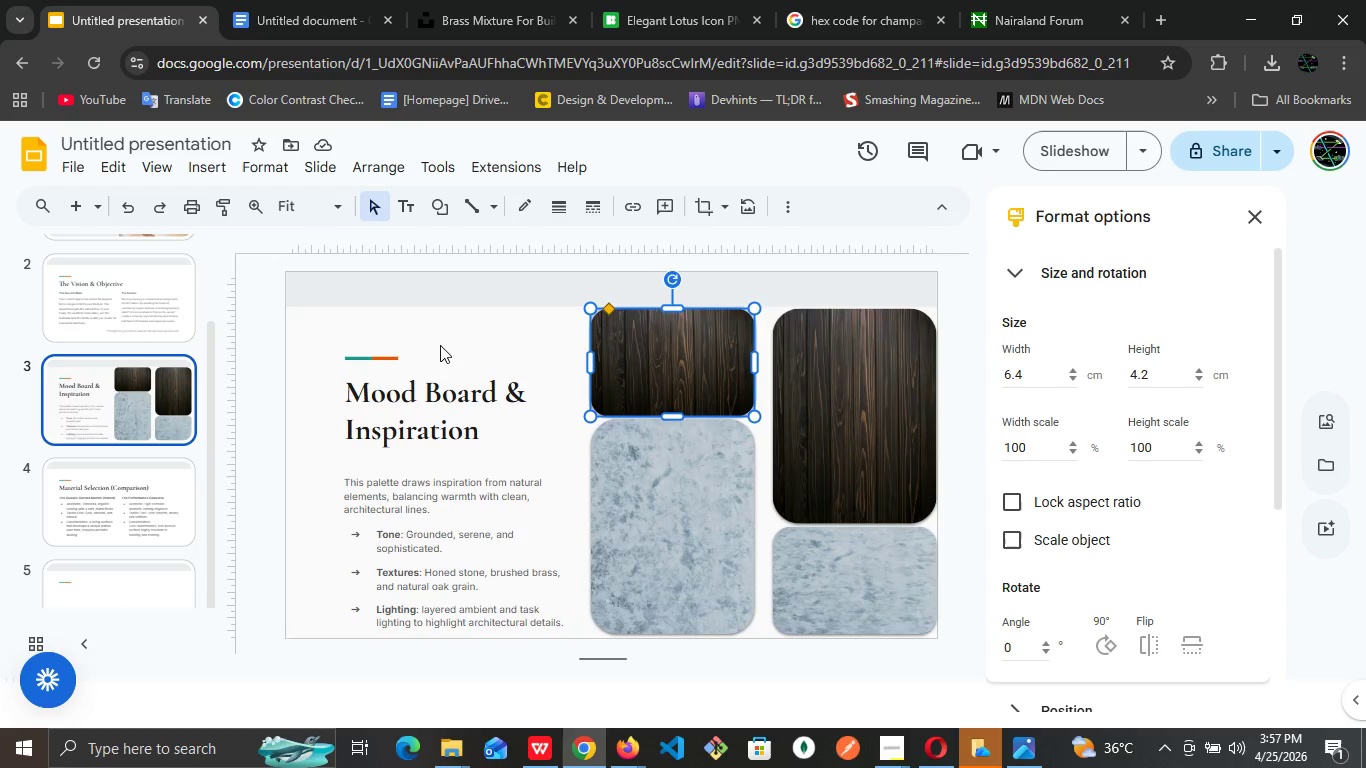 
left_click([440, 345])
 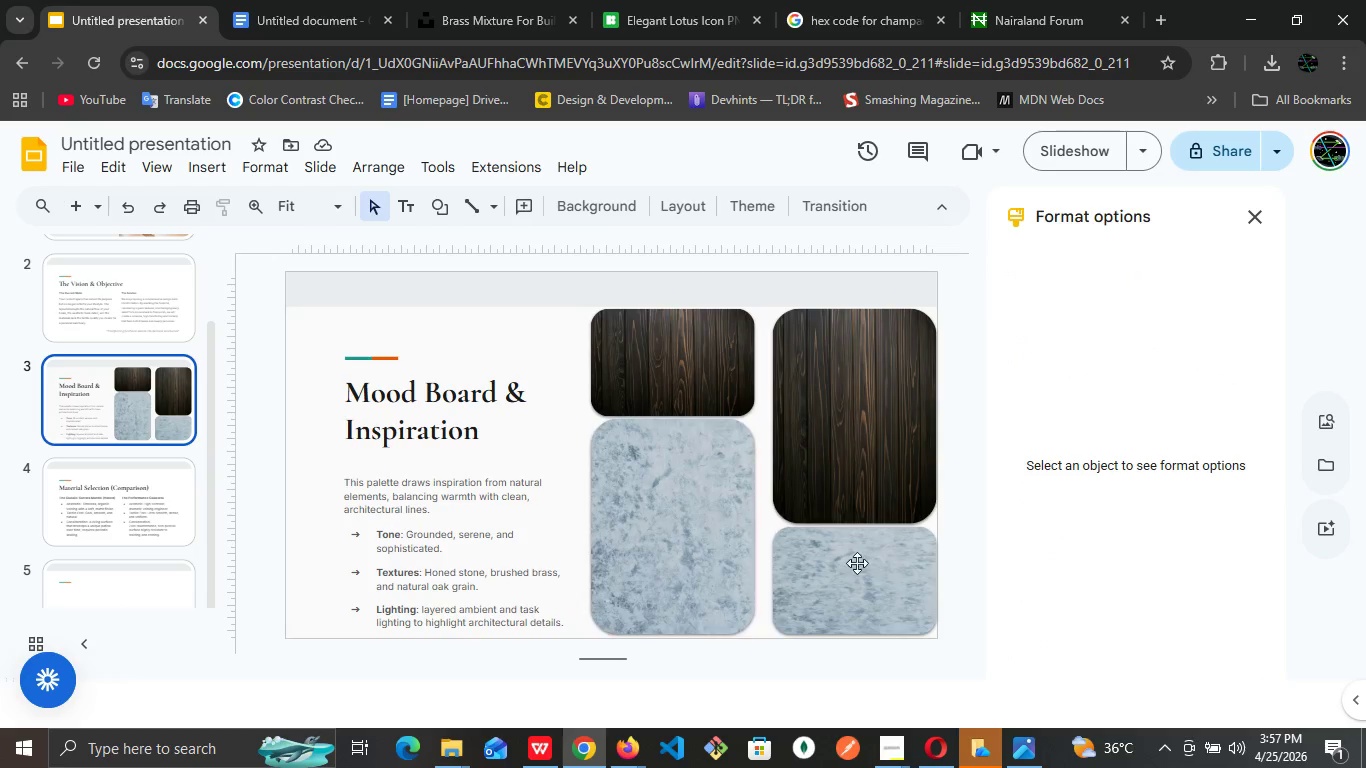 
left_click([892, 590])
 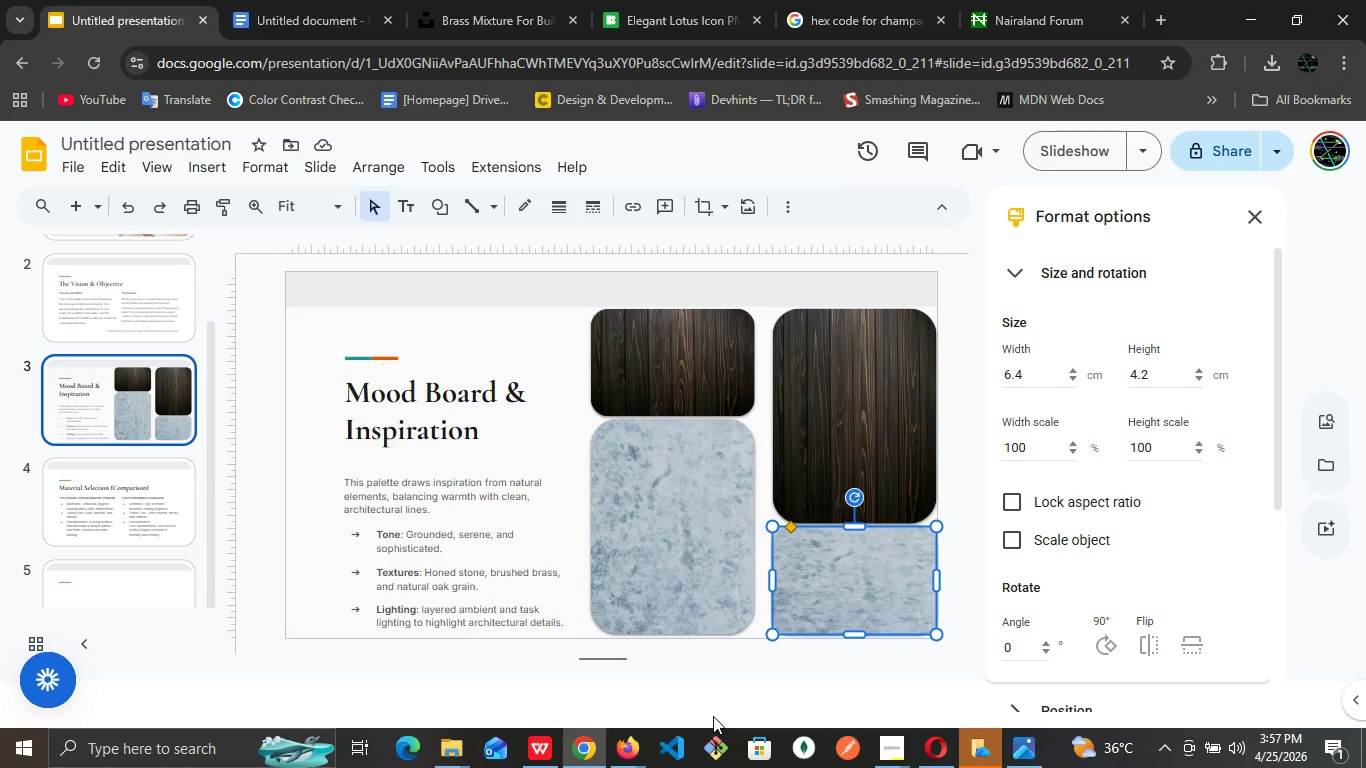 
key(ArrowLeft)
 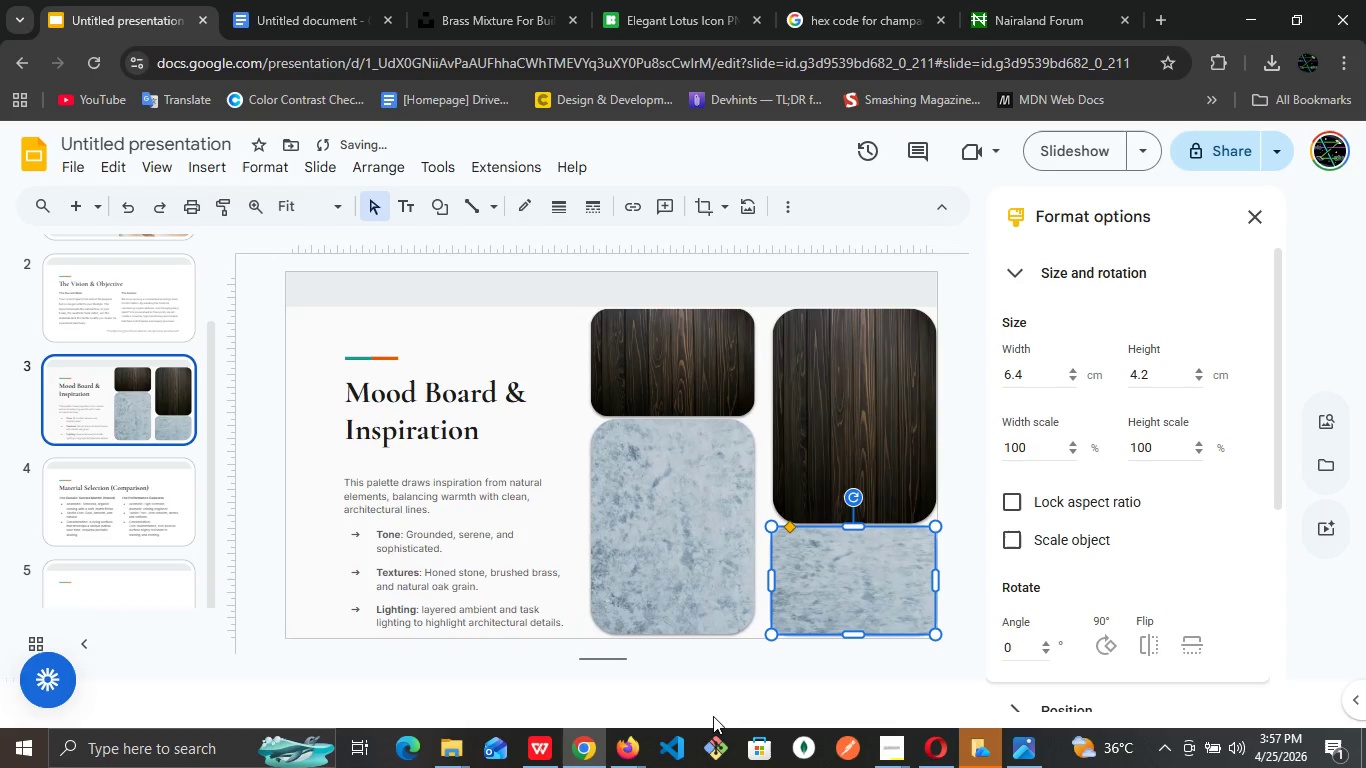 
key(ArrowLeft)
 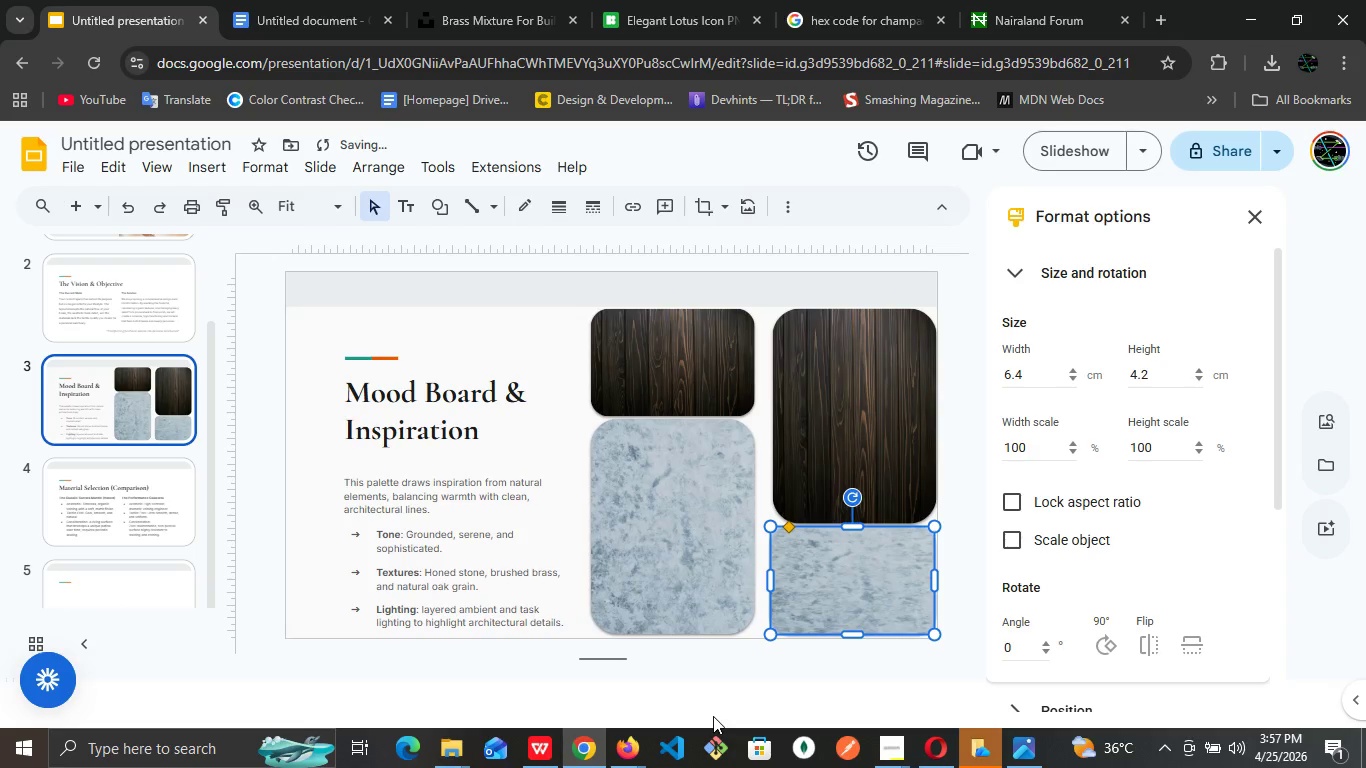 
key(ArrowLeft)
 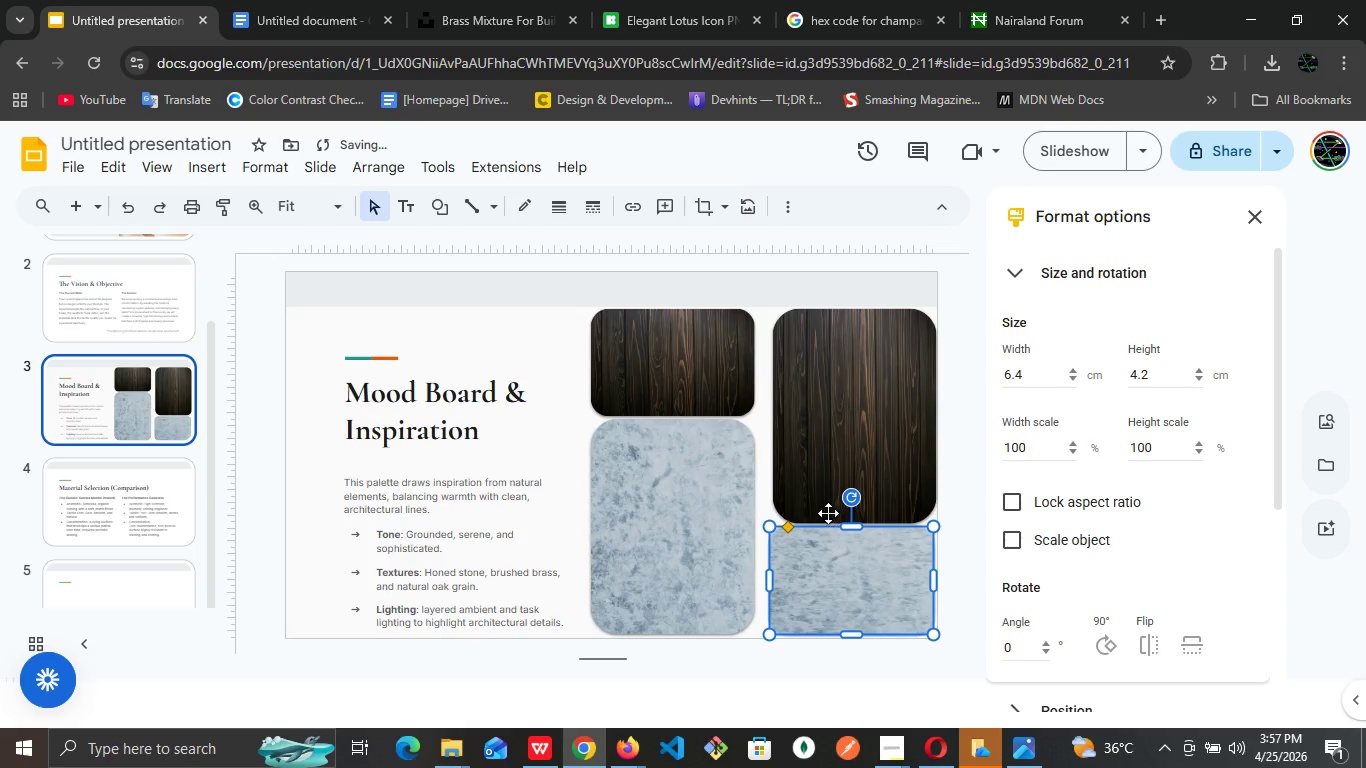 
left_click([845, 467])
 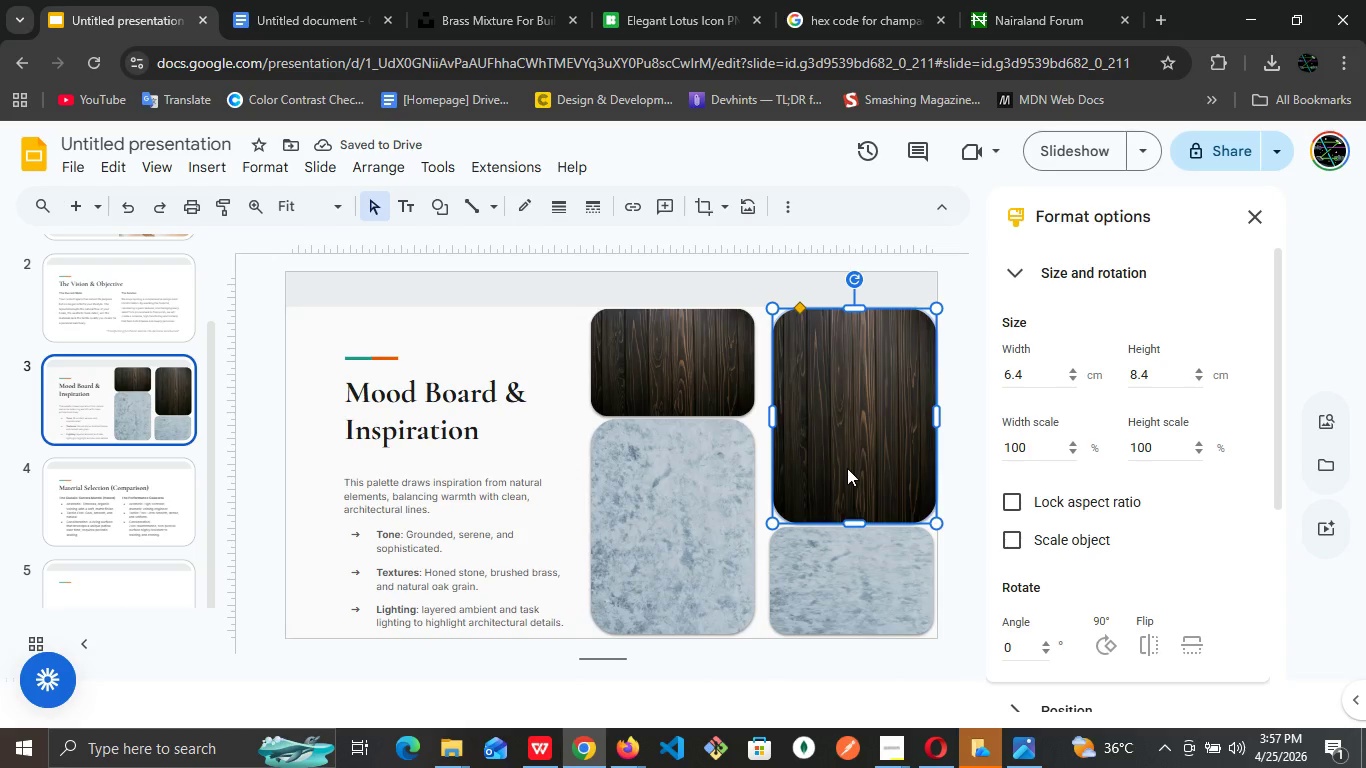 
key(ArrowLeft)
 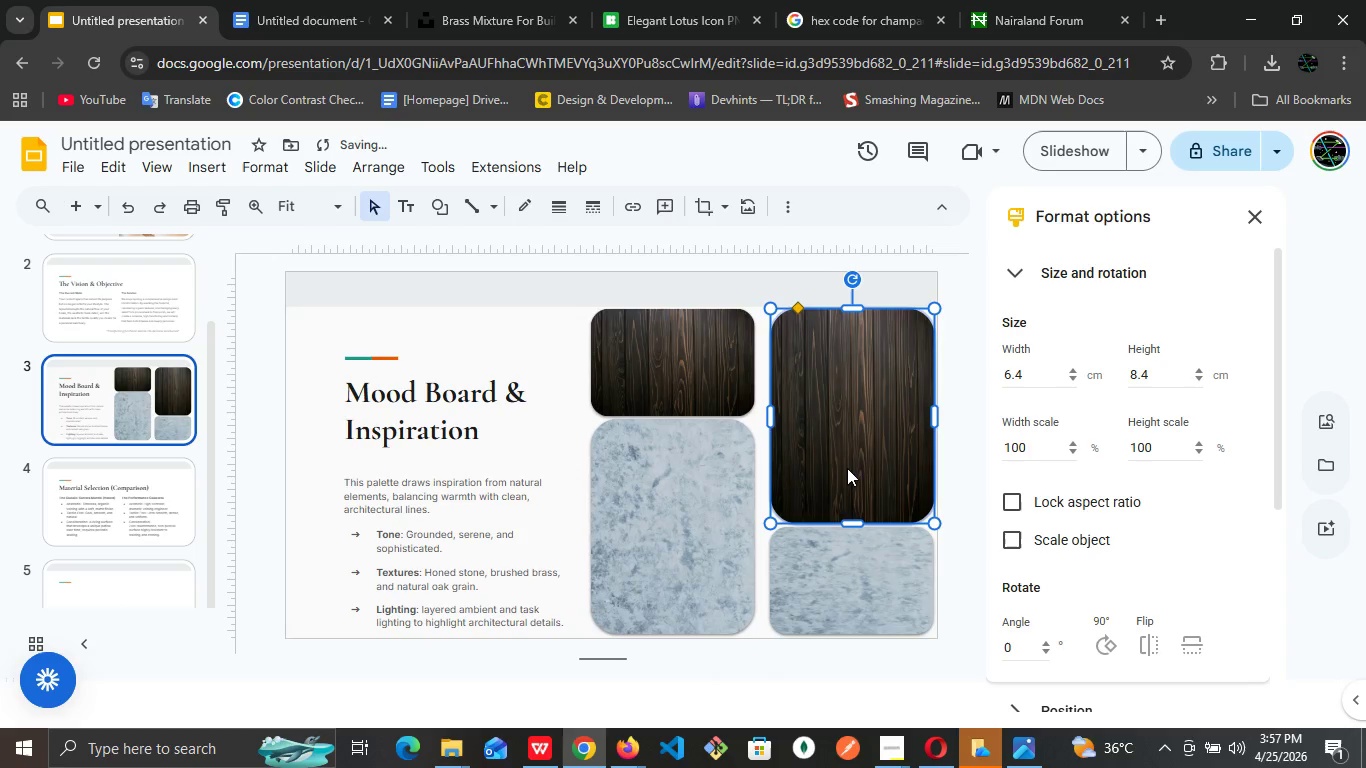 
key(ArrowLeft)
 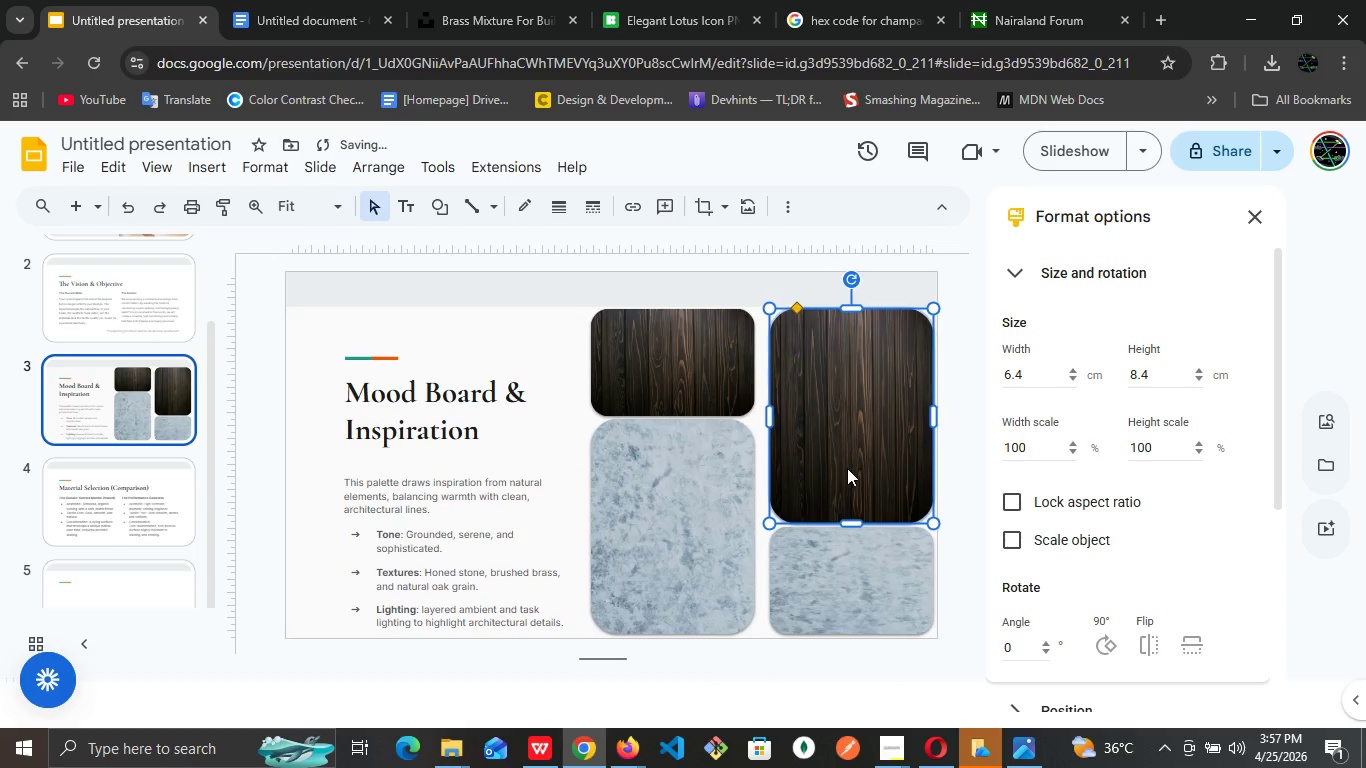 
key(ArrowLeft)
 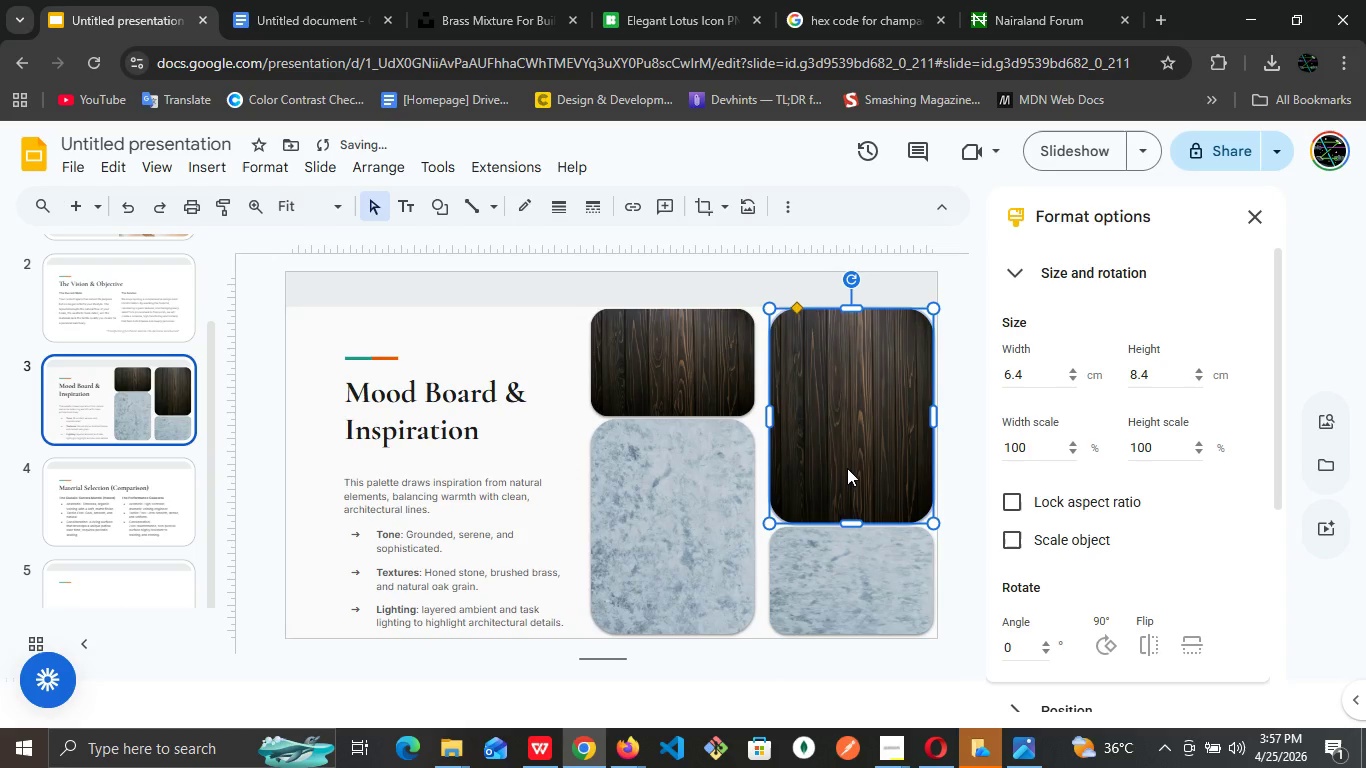 
key(ArrowLeft)
 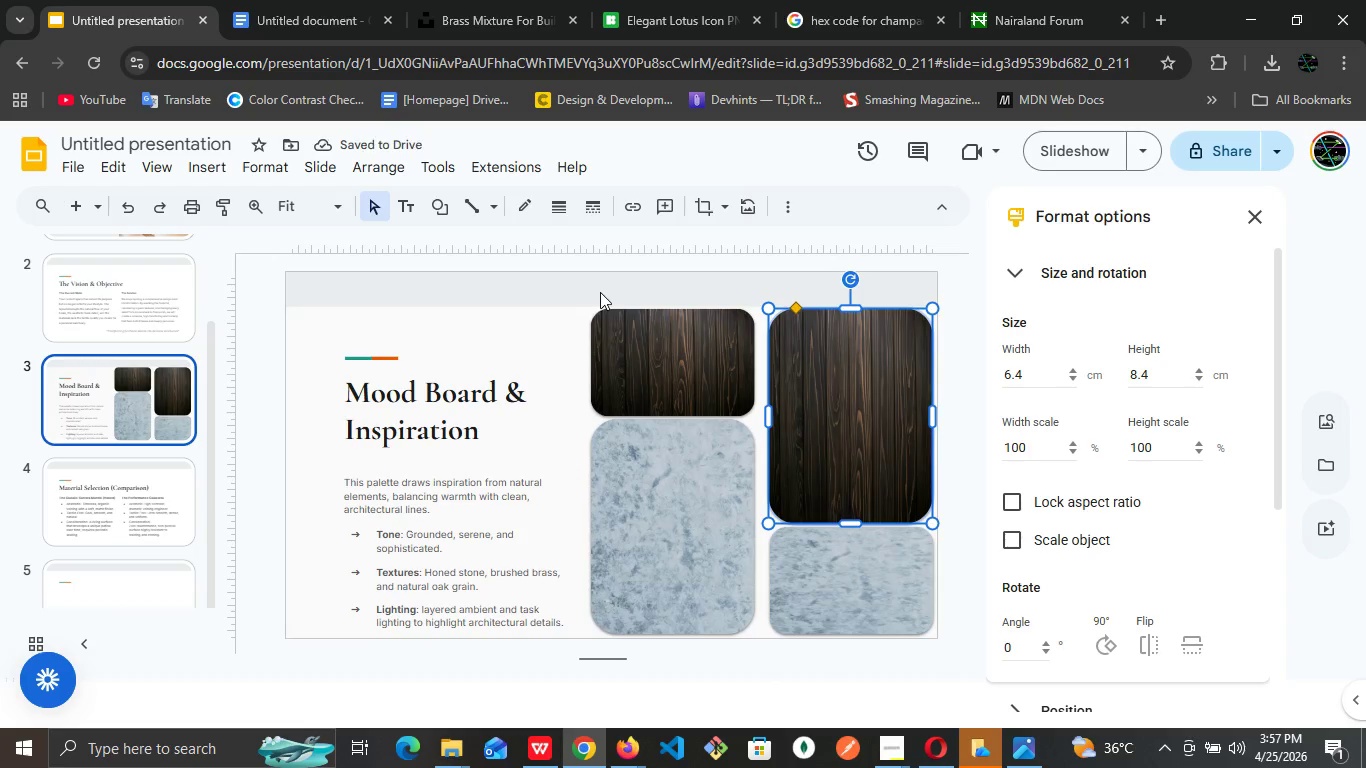 
left_click([617, 280])
 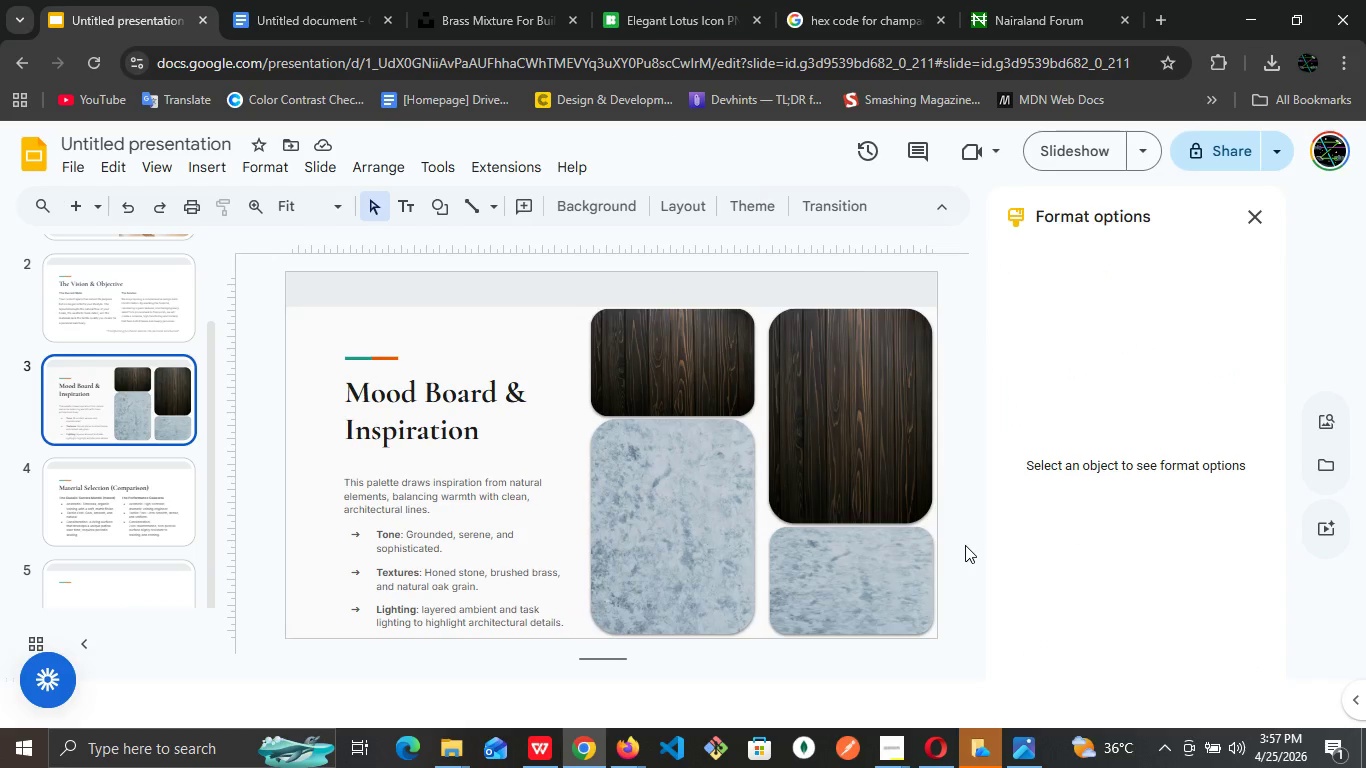 
wait(14.59)
 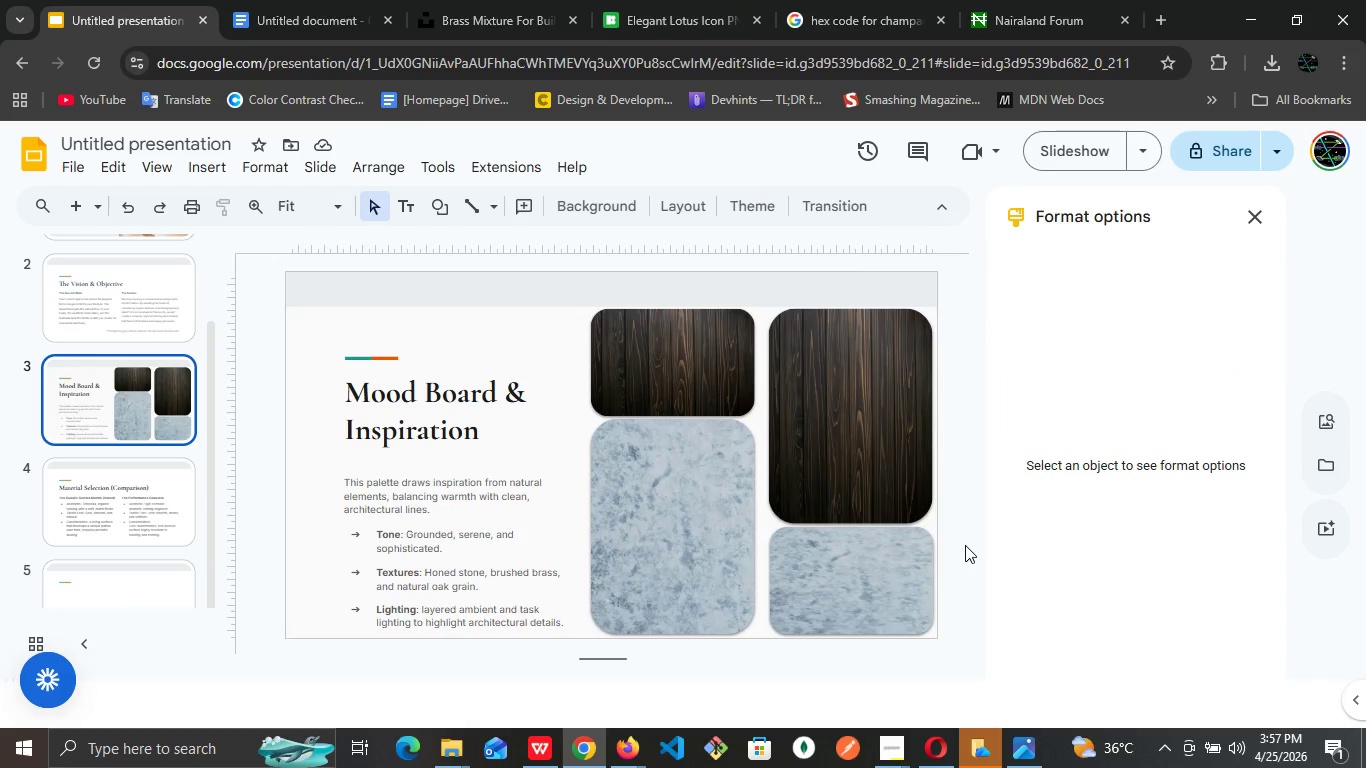 
left_click([165, 524])
 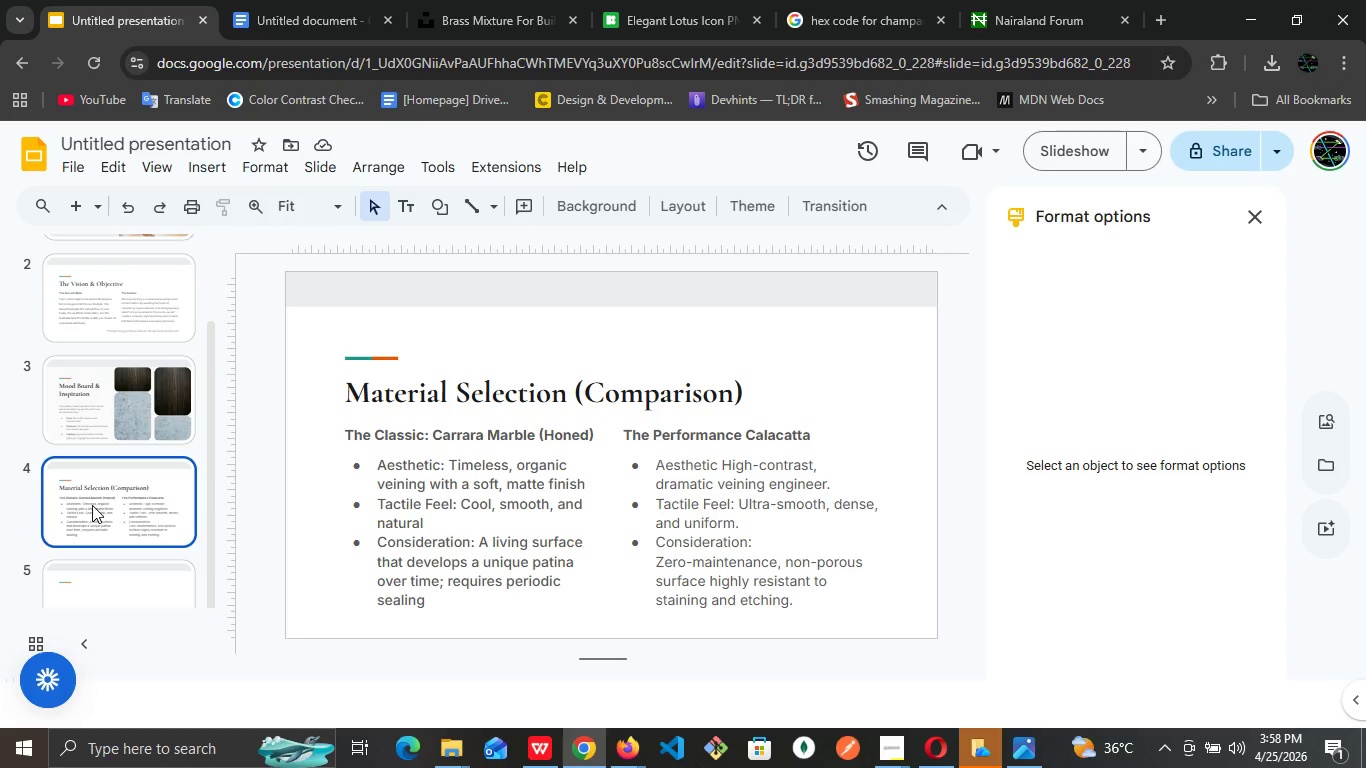 
scroll: coordinate [92, 505], scroll_direction: down, amount: 2.0
 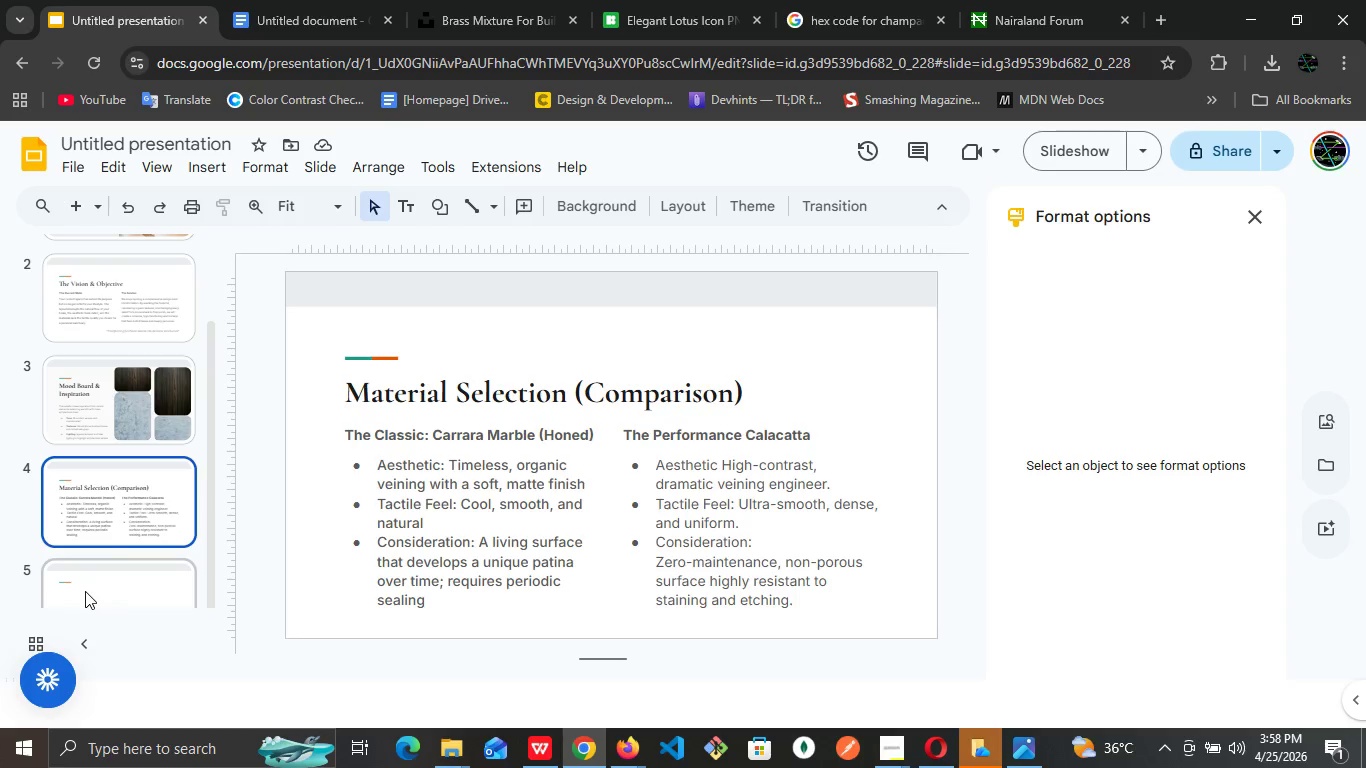 
left_click([85, 591])
 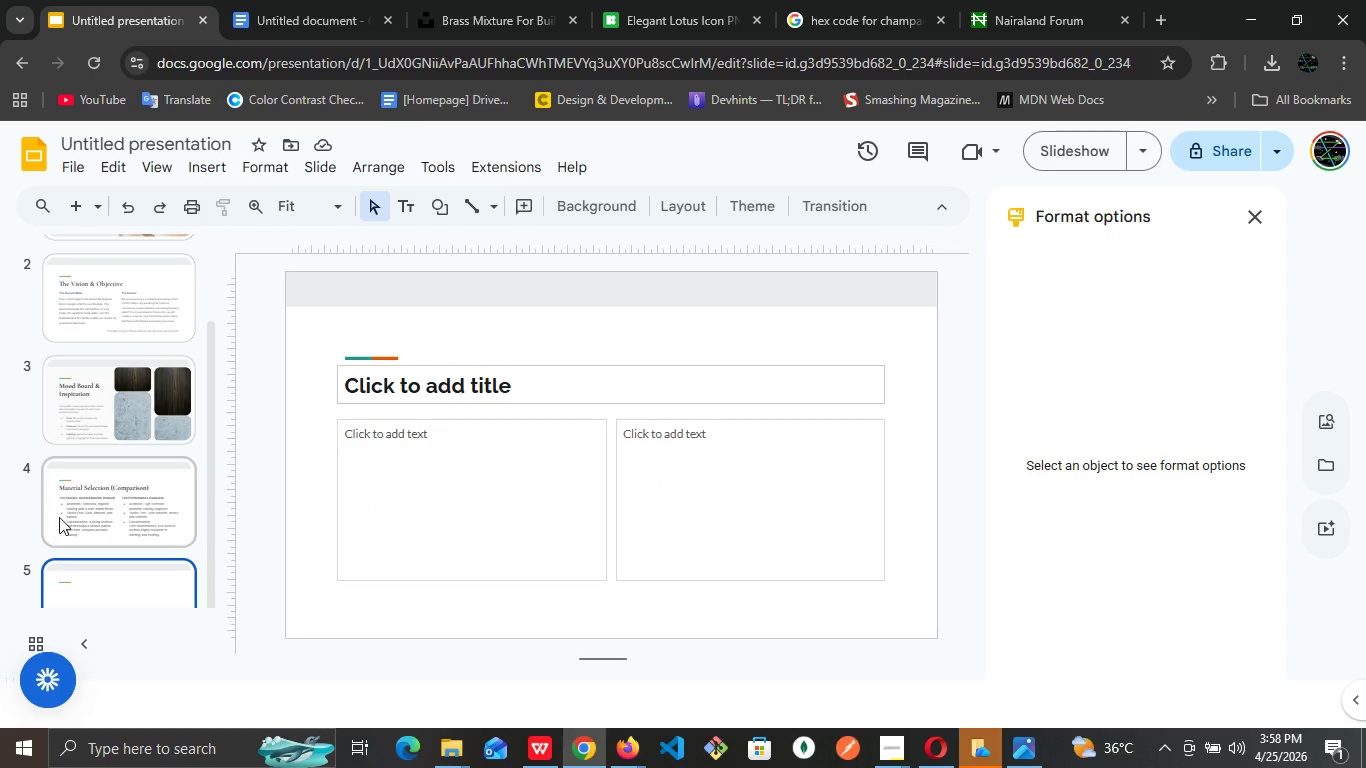 
left_click([67, 504])
 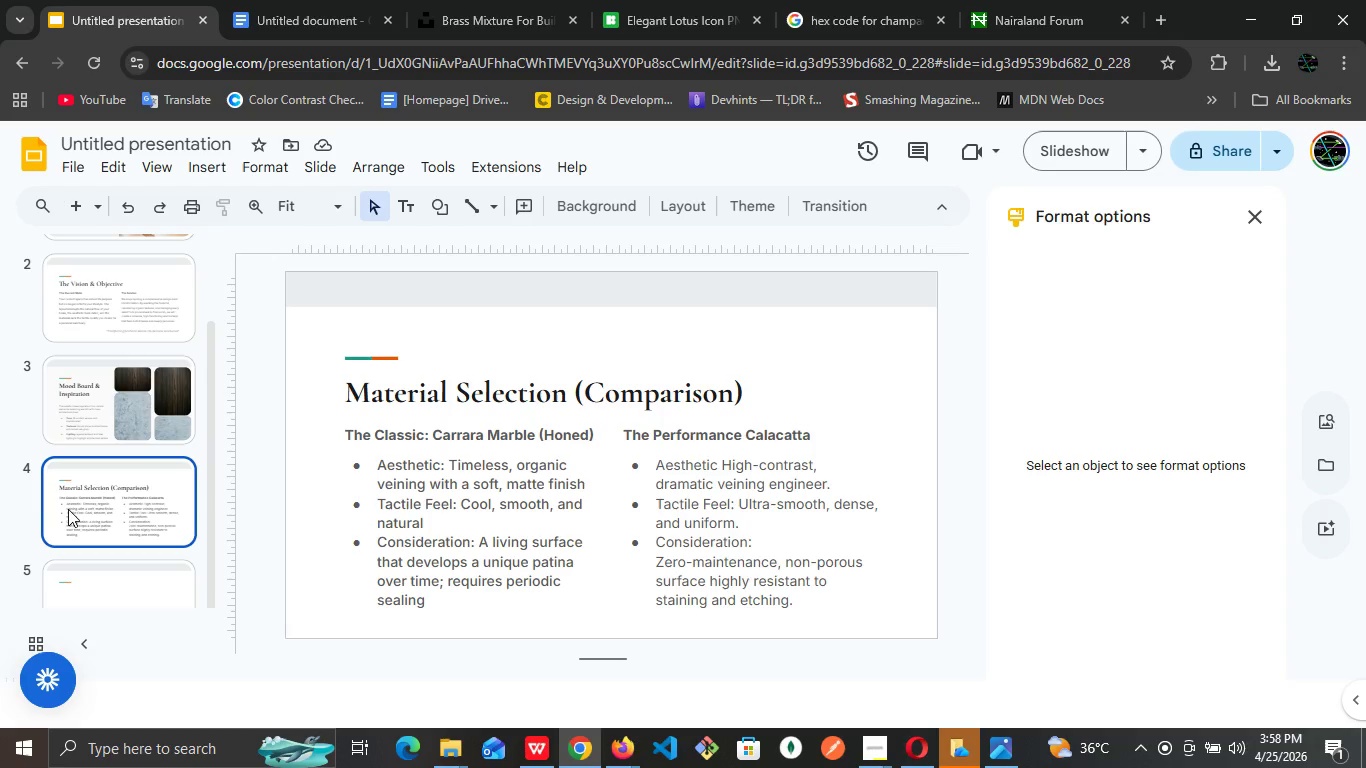 
wait(45.47)
 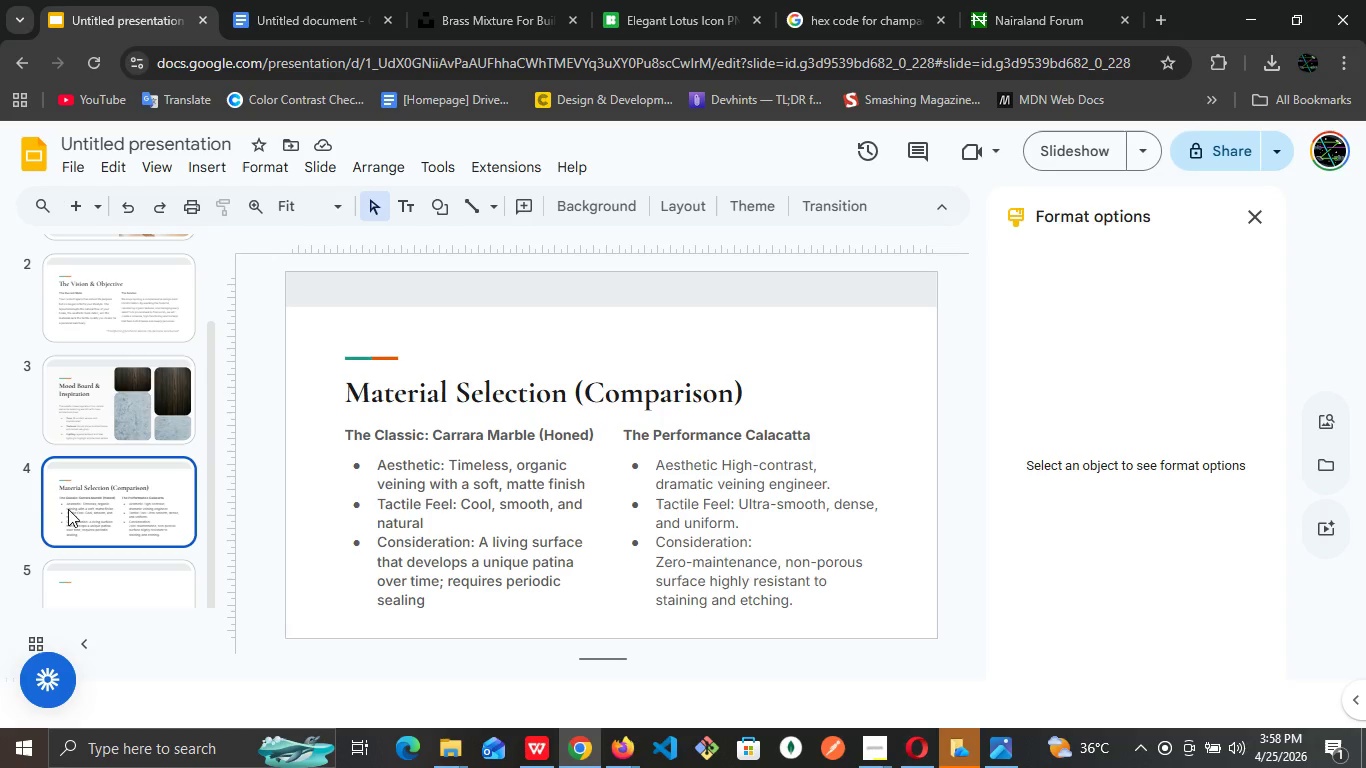 
left_click([122, 382])
 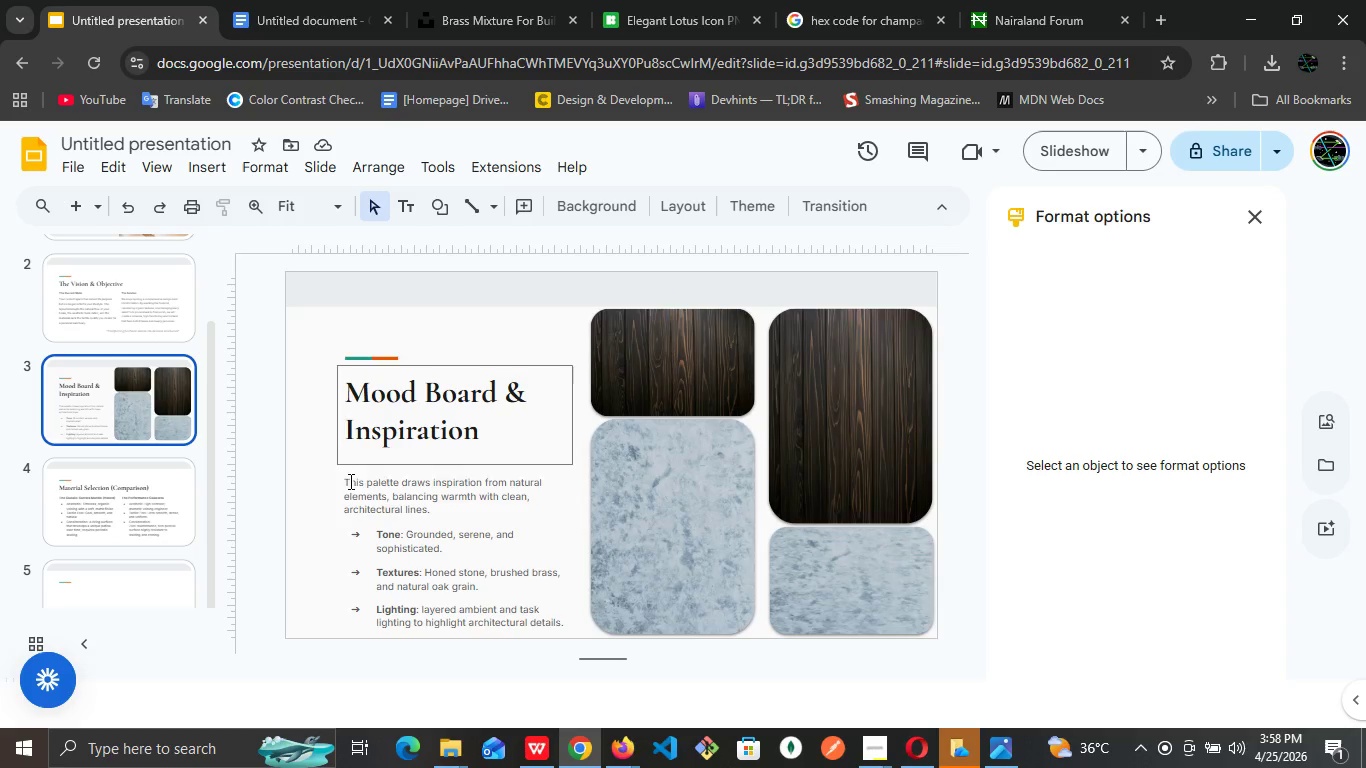 
left_click([162, 519])
 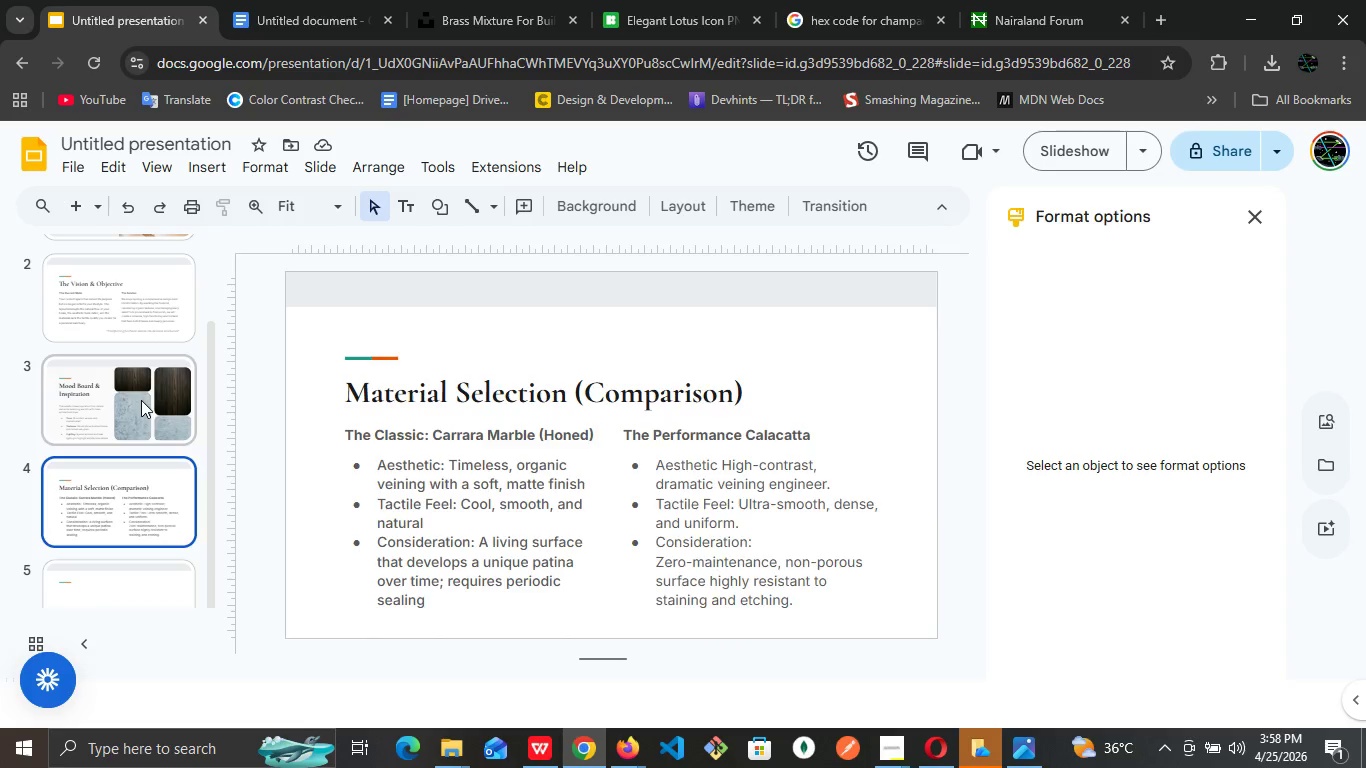 
left_click([141, 398])
 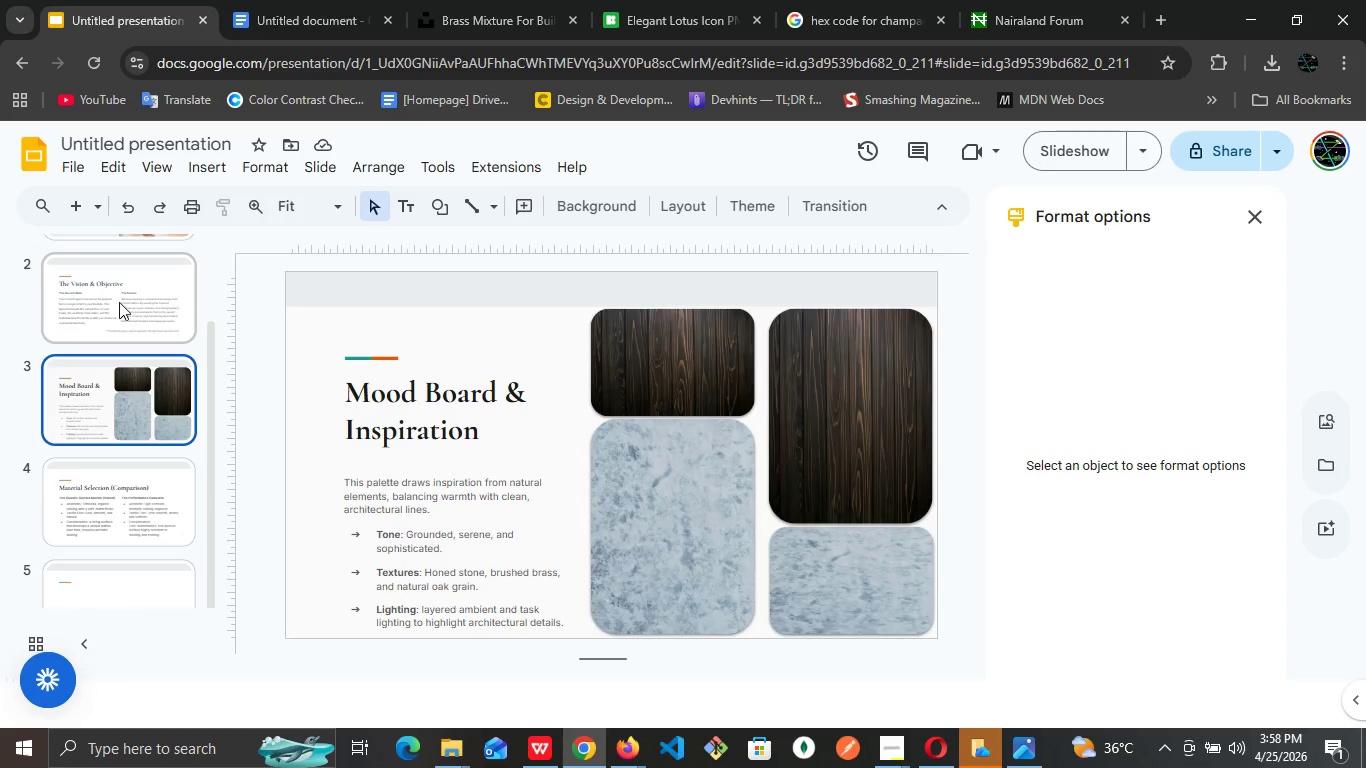 
left_click([119, 302])
 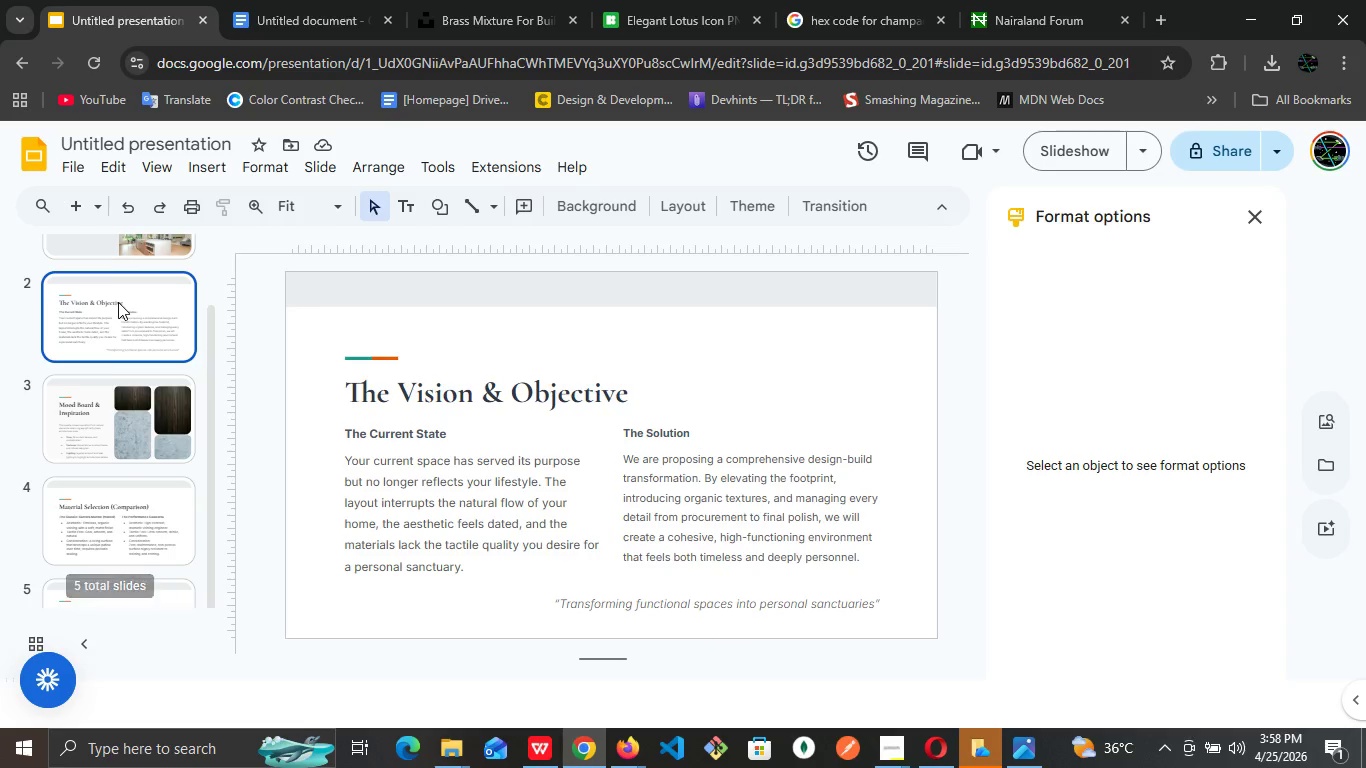 
scroll: coordinate [118, 302], scroll_direction: up, amount: 2.0
 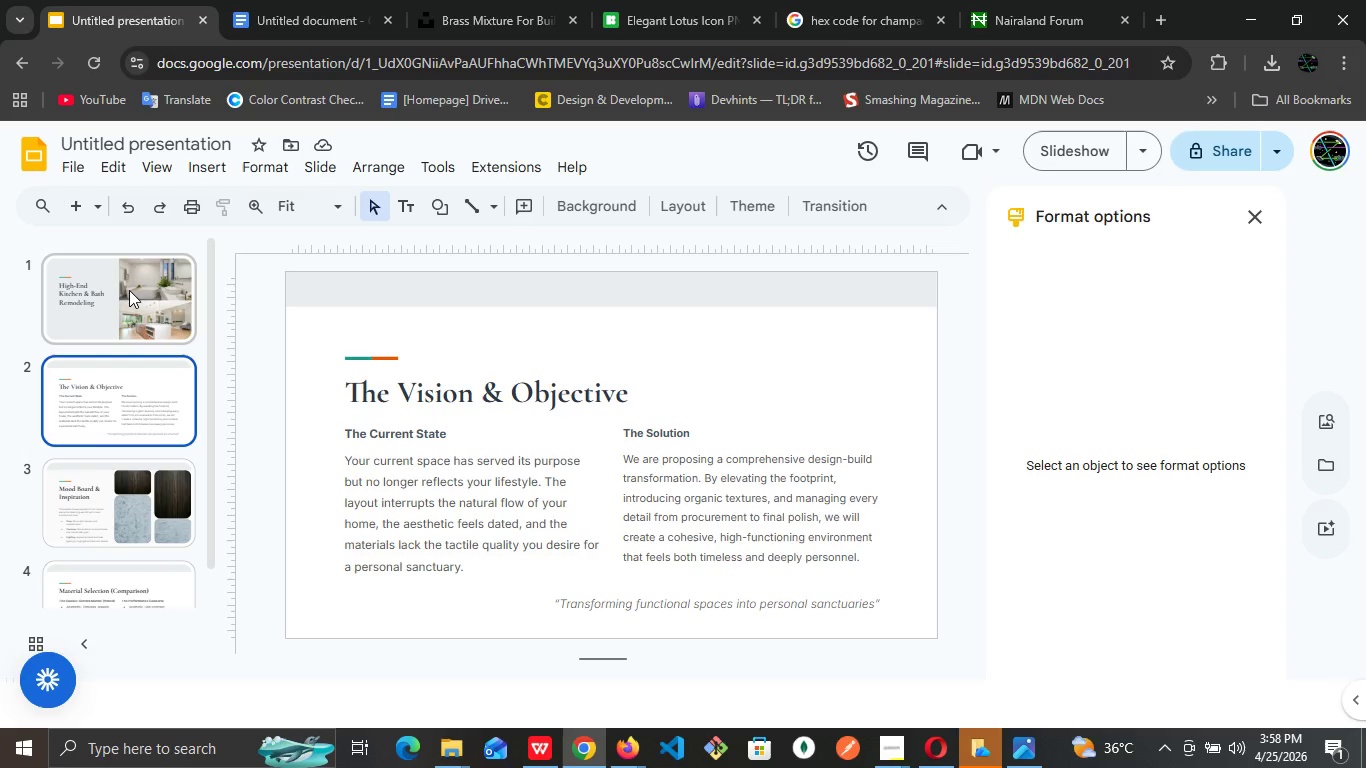 
left_click([129, 290])
 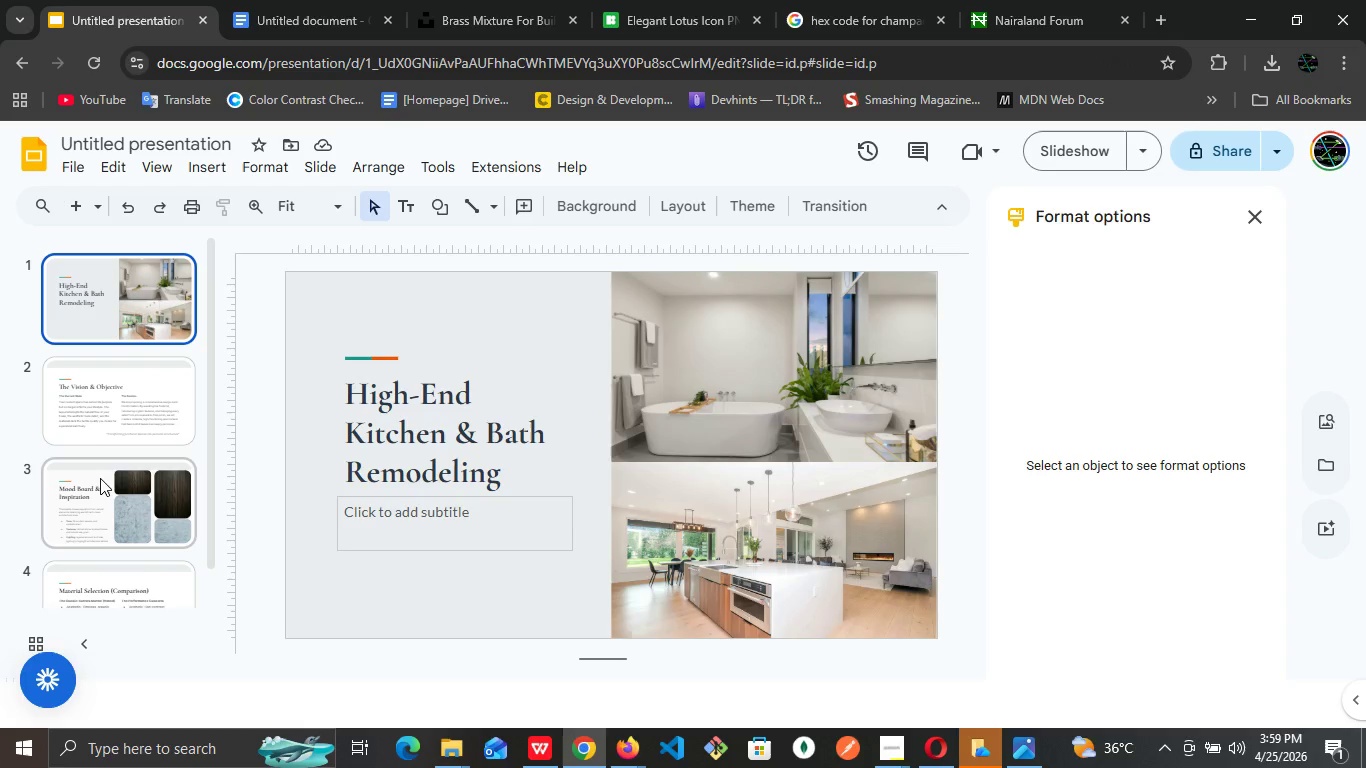 
left_click([132, 406])
 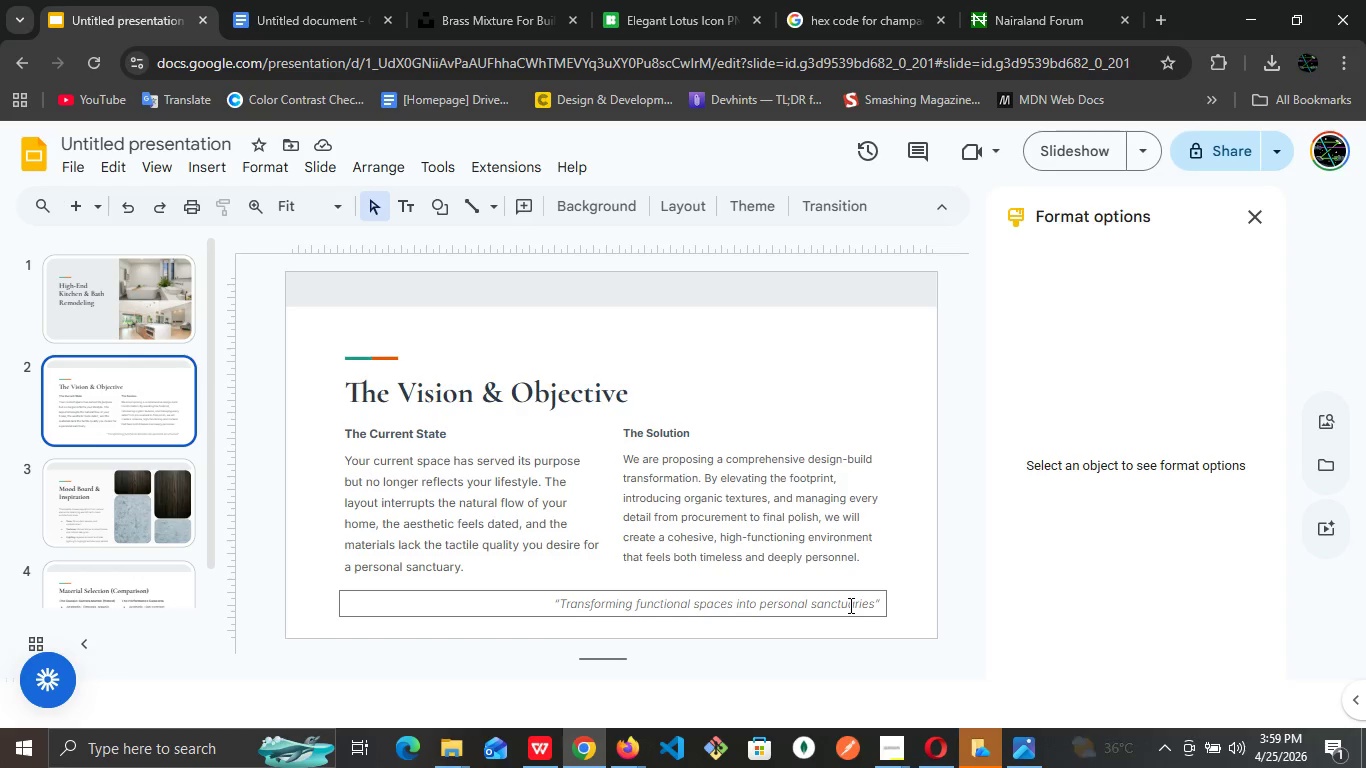 
wait(12.2)
 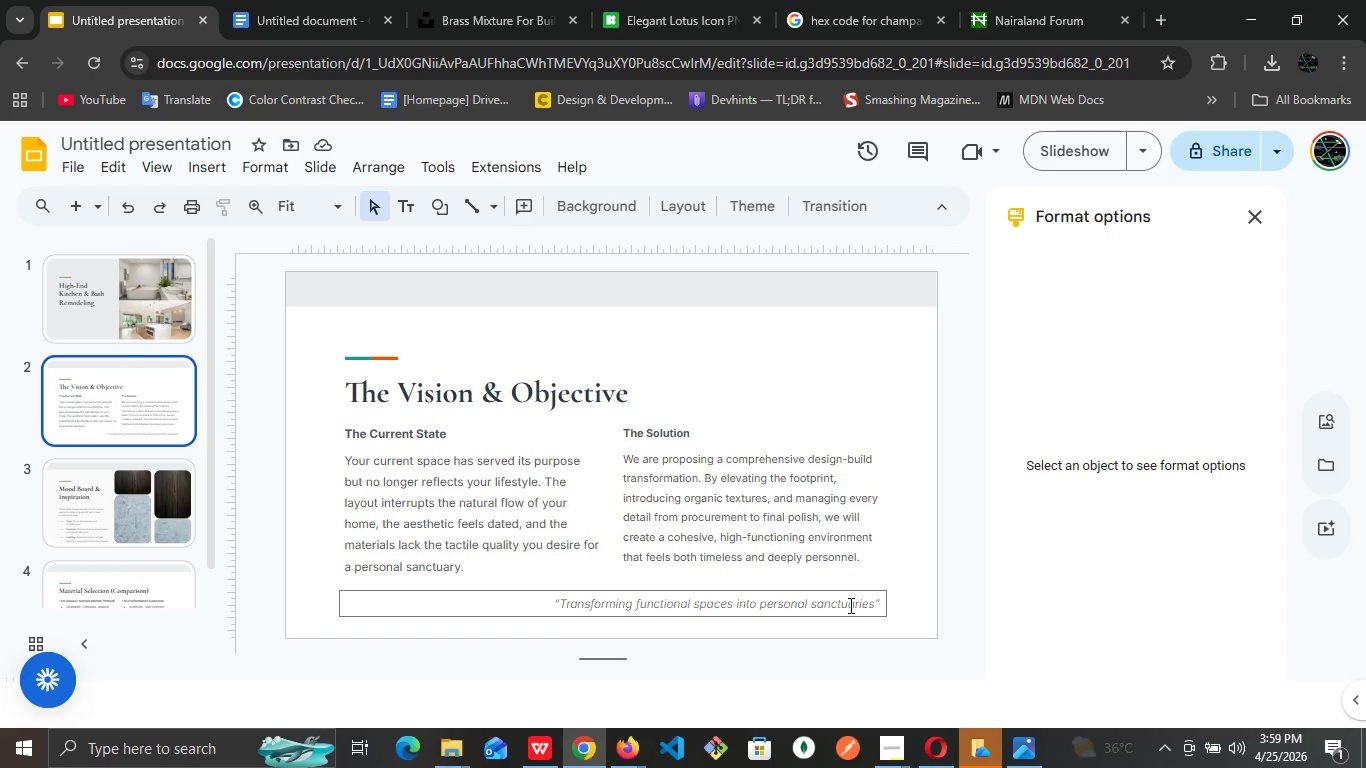 
left_click([171, 512])
 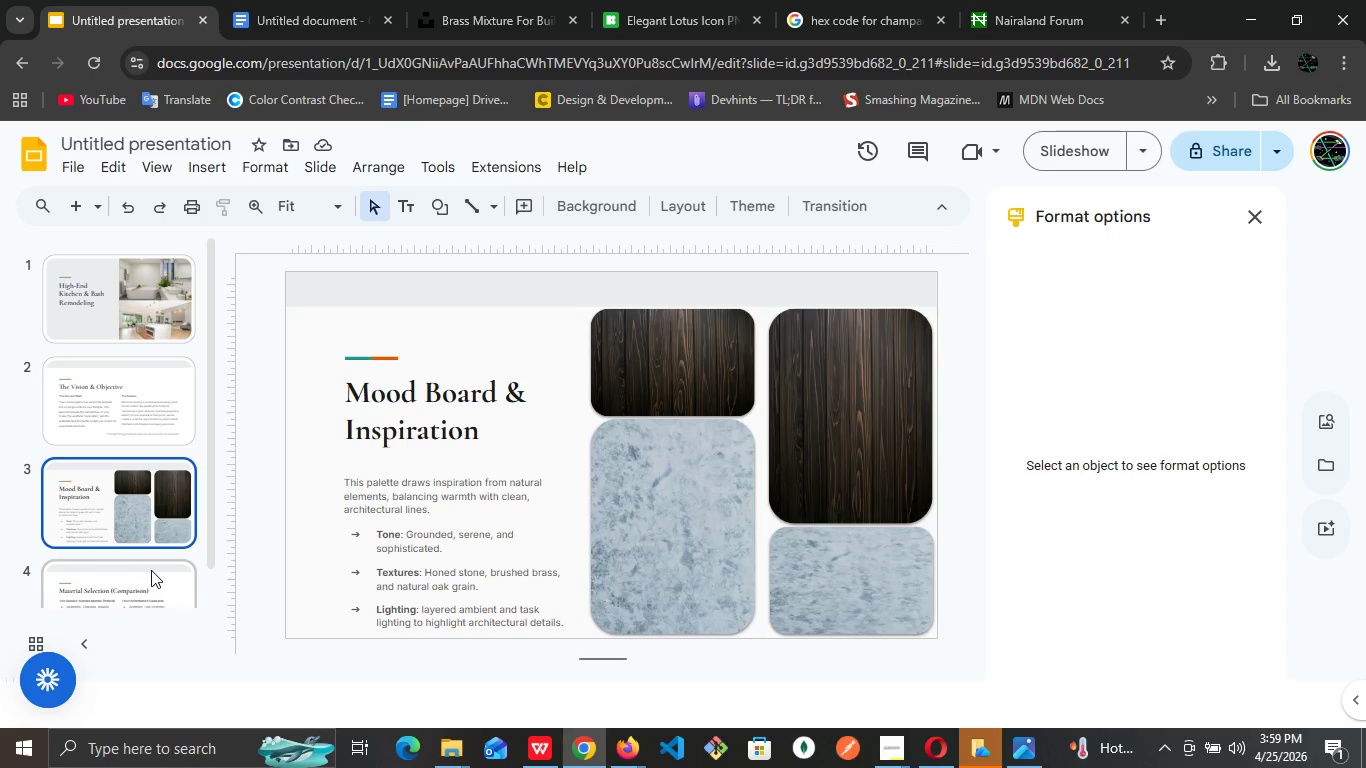 
left_click([151, 570])
 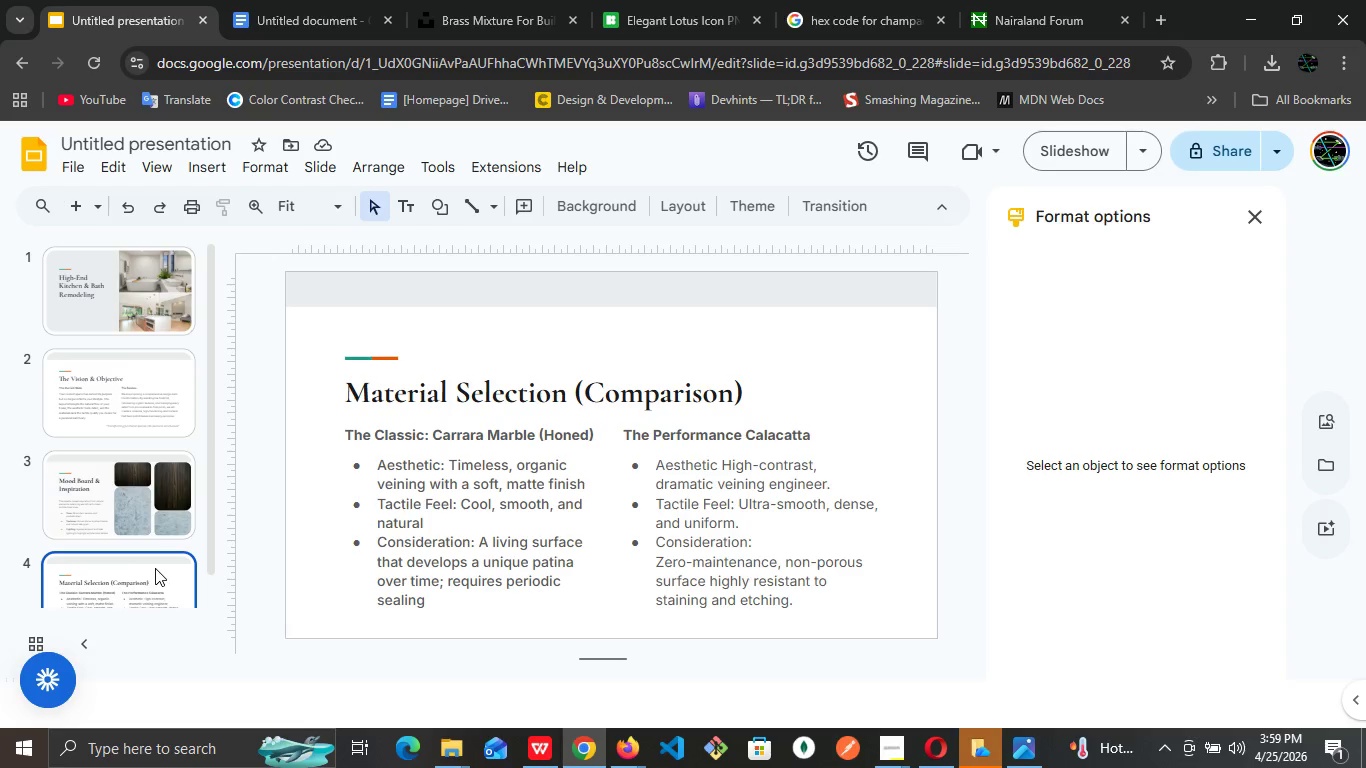 
wait(8.28)
 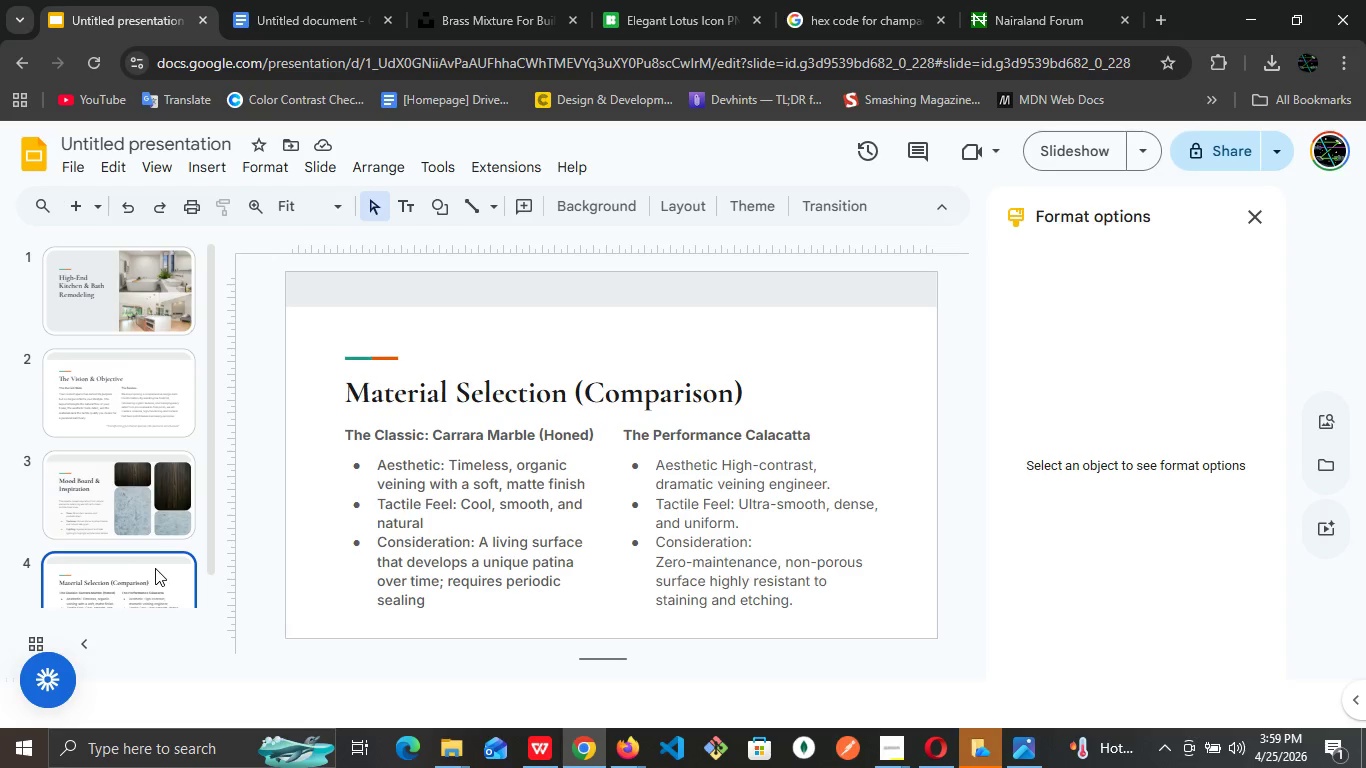 
left_click([352, 0])
 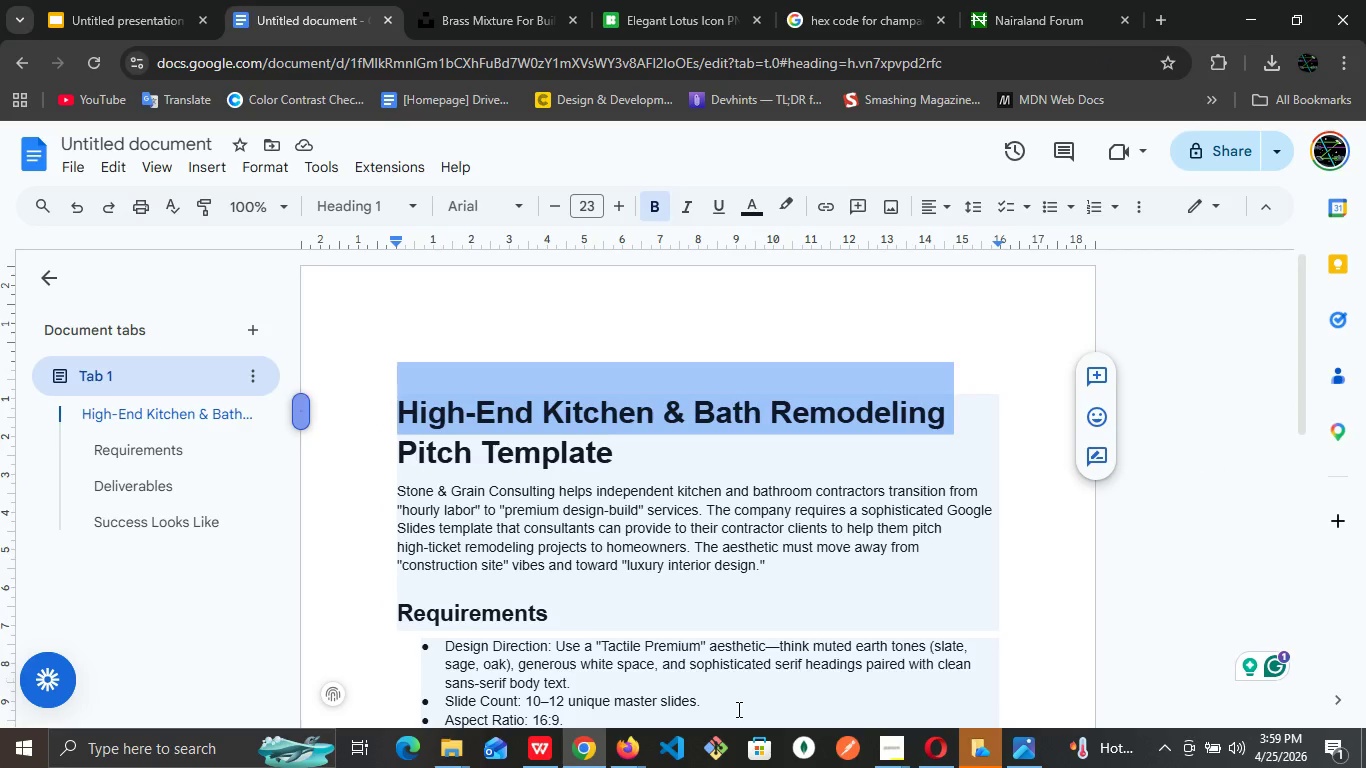 
scroll: coordinate [733, 701], scroll_direction: down, amount: 1.0
 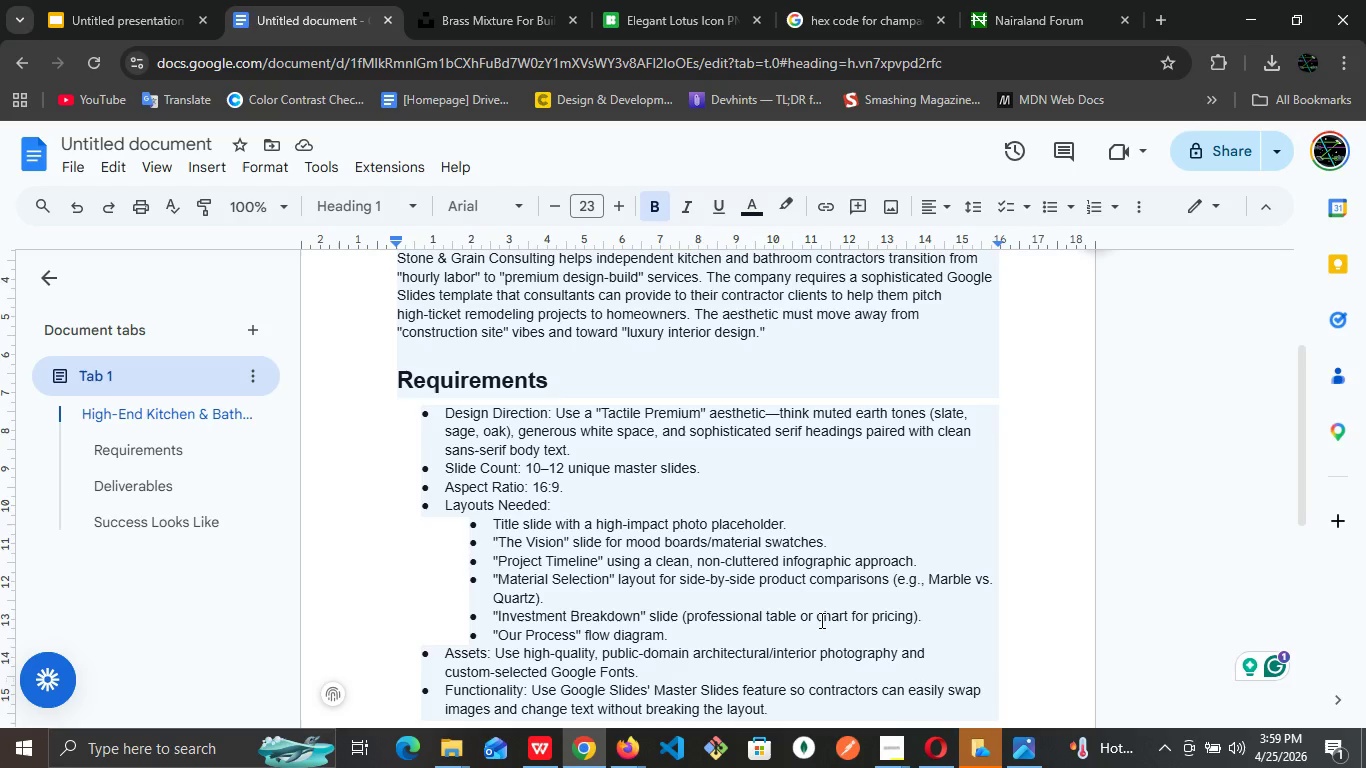 
wait(23.33)
 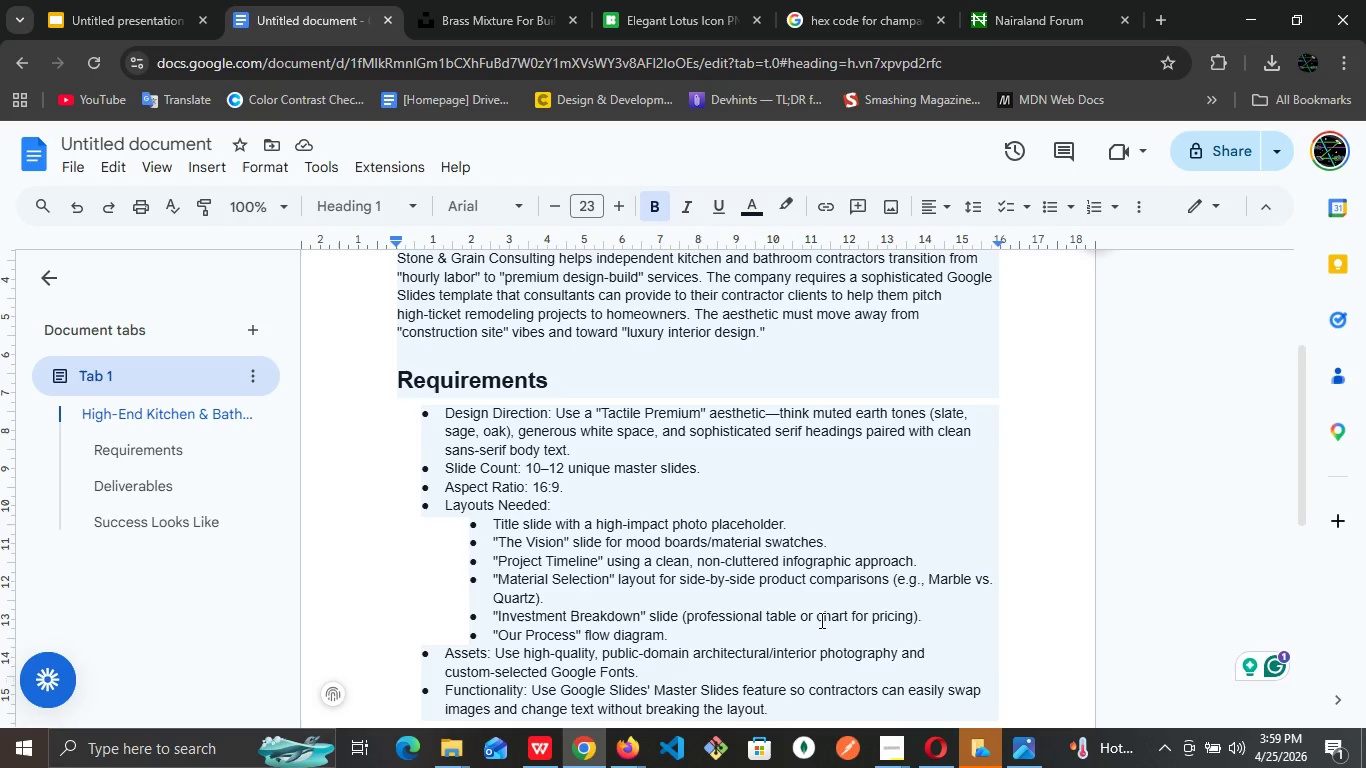 
mouse_move([1004, 745])
 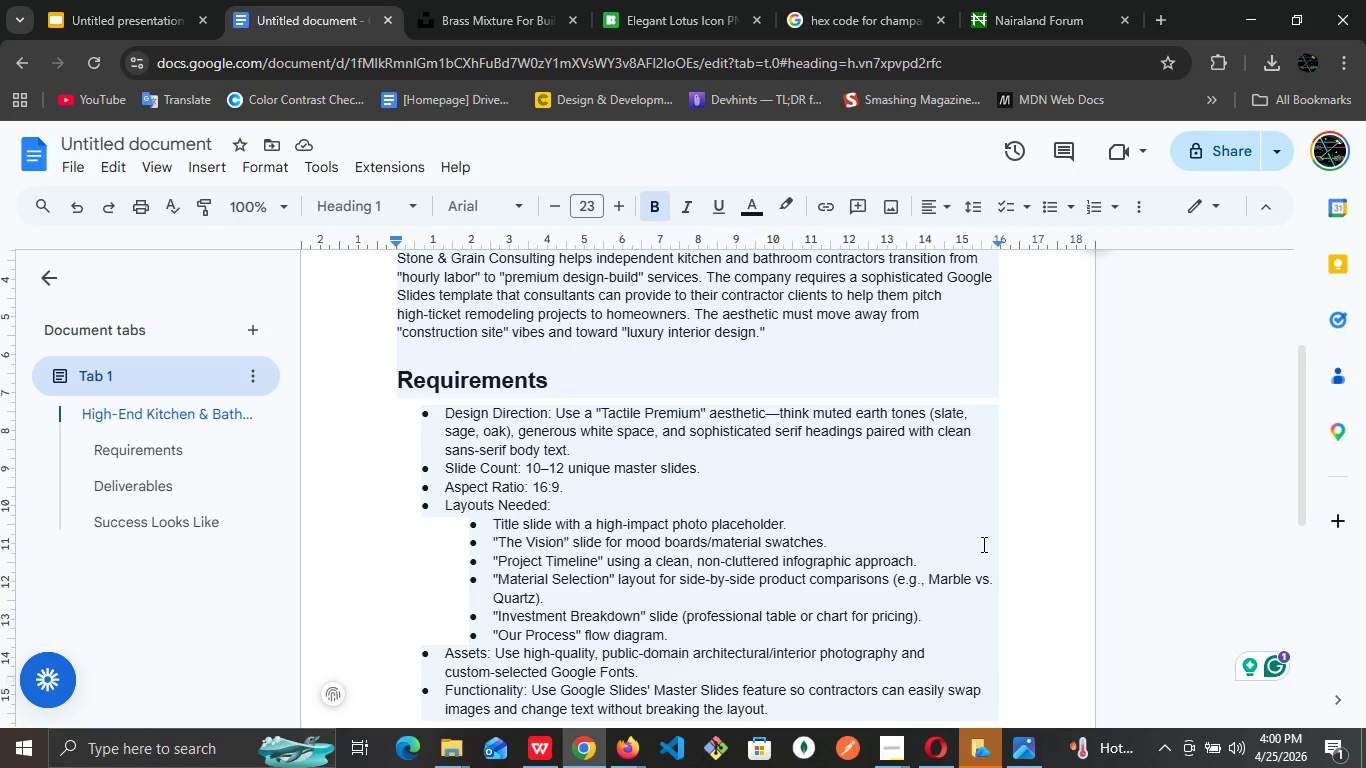 
wait(34.56)
 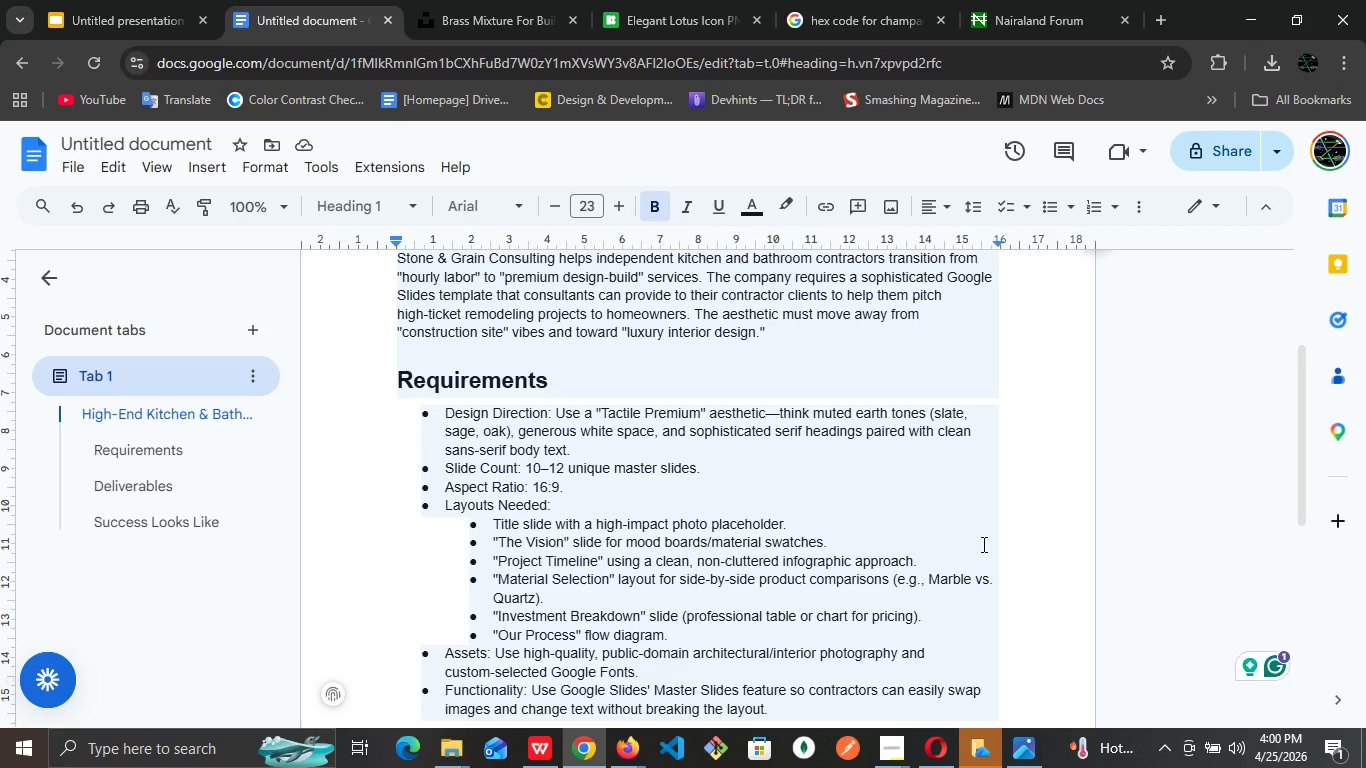 
left_click([86, 0])
 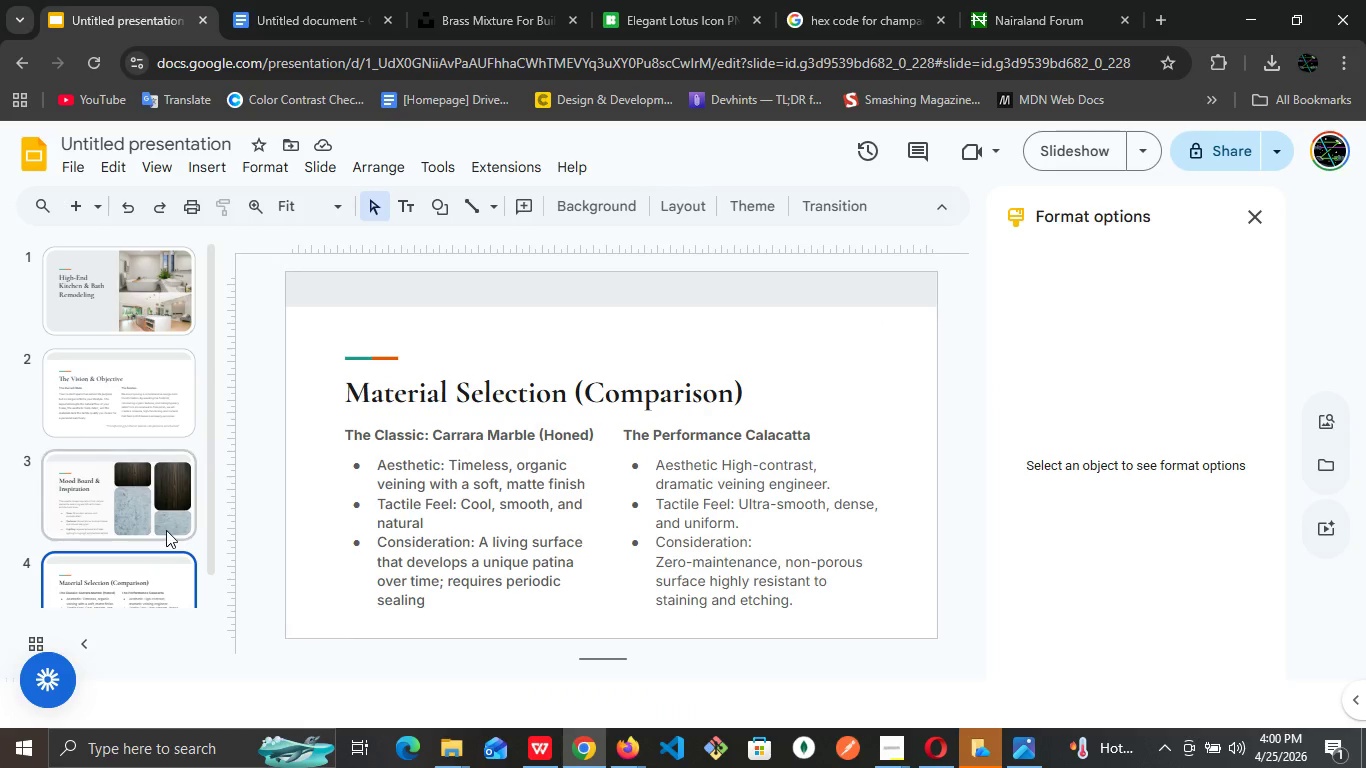 
scroll: coordinate [166, 530], scroll_direction: down, amount: 3.0
 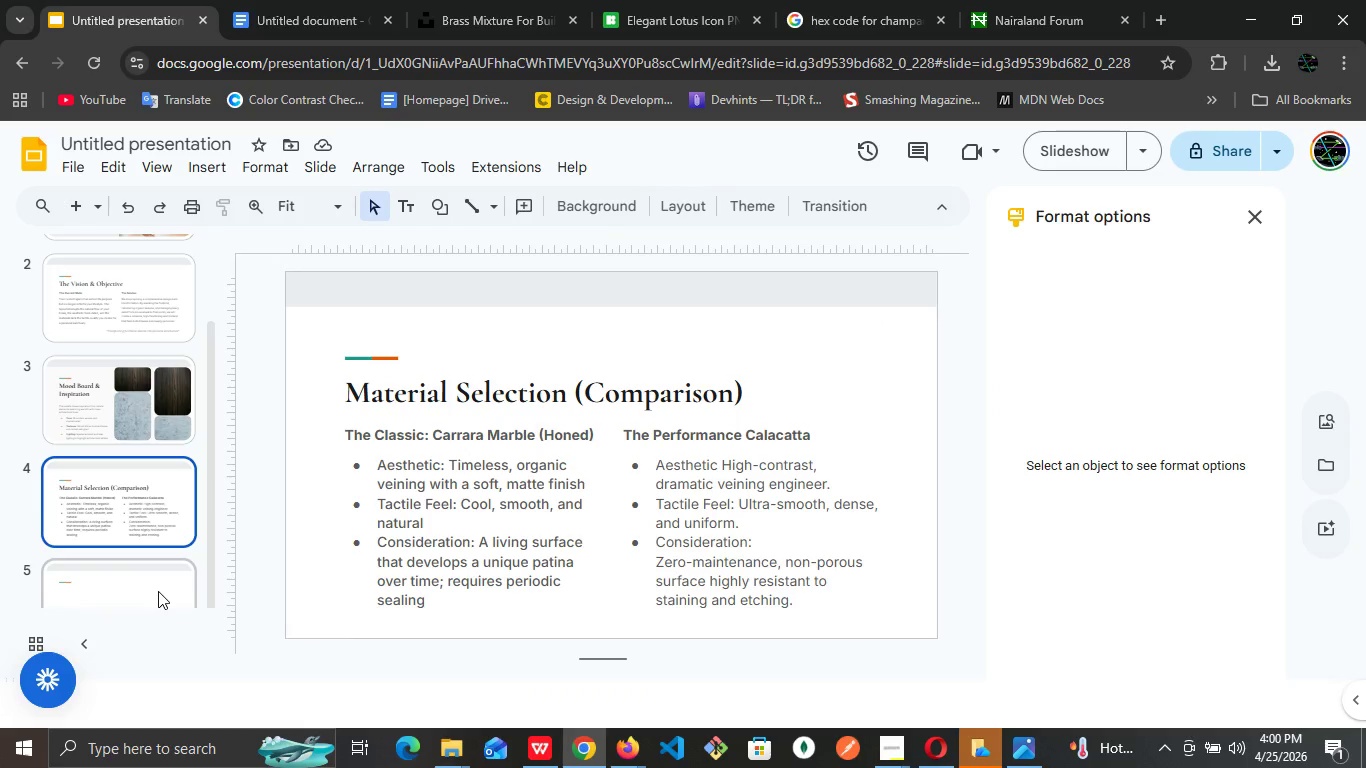 
left_click([158, 591])
 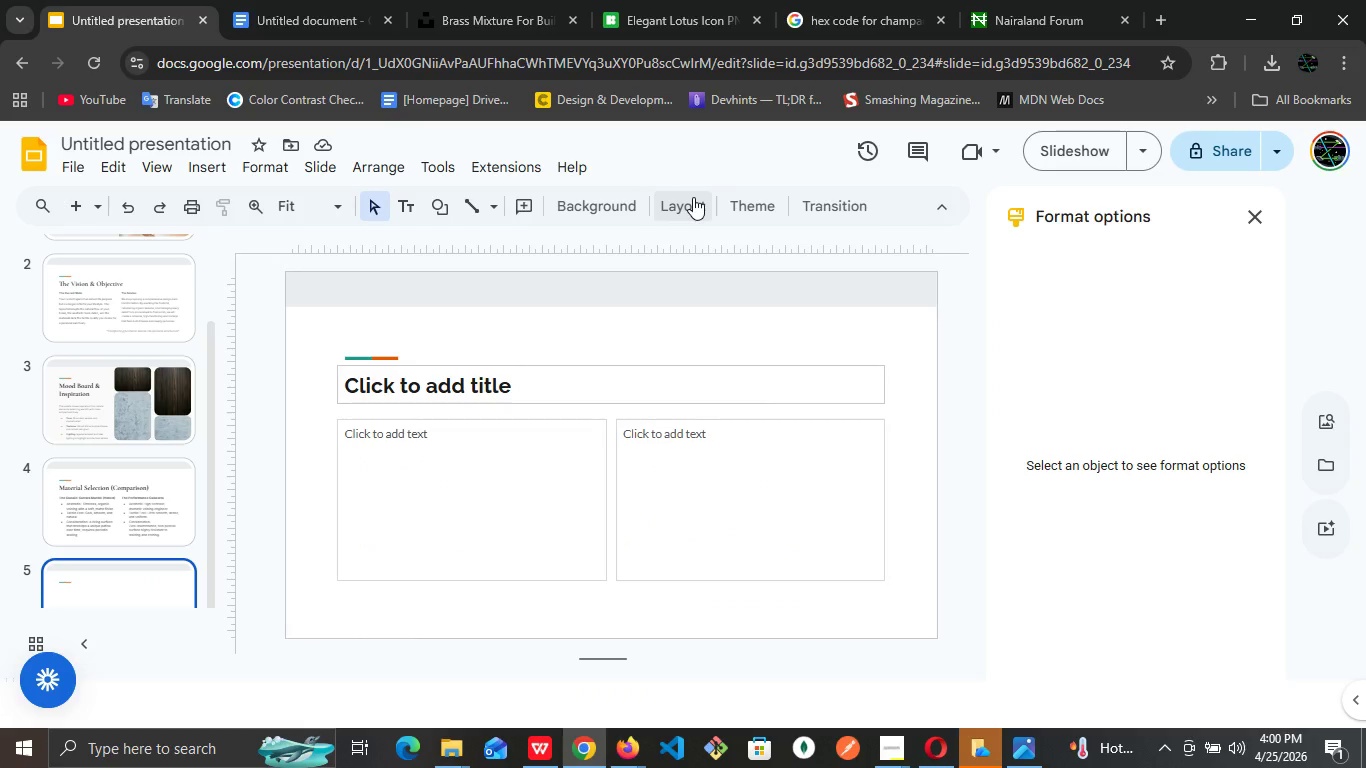 
left_click([693, 197])
 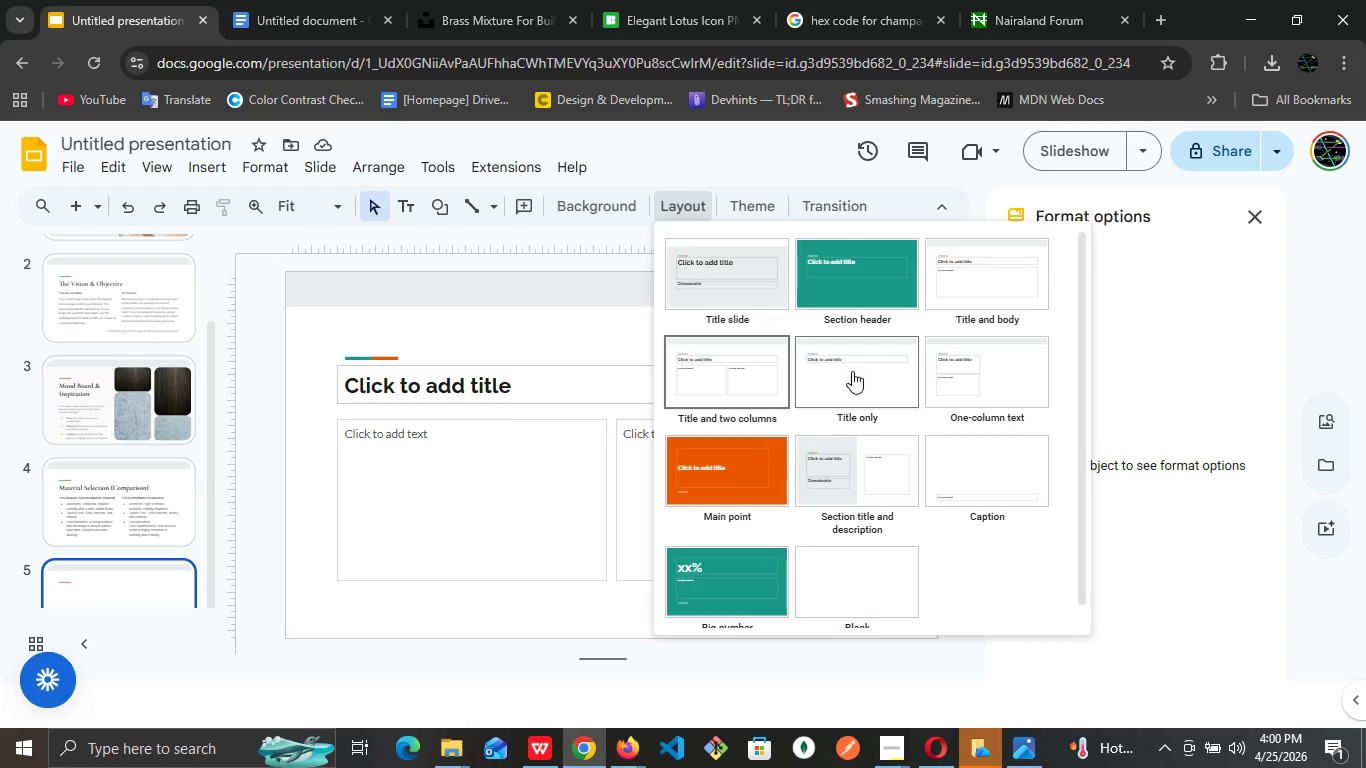 
left_click([852, 371])
 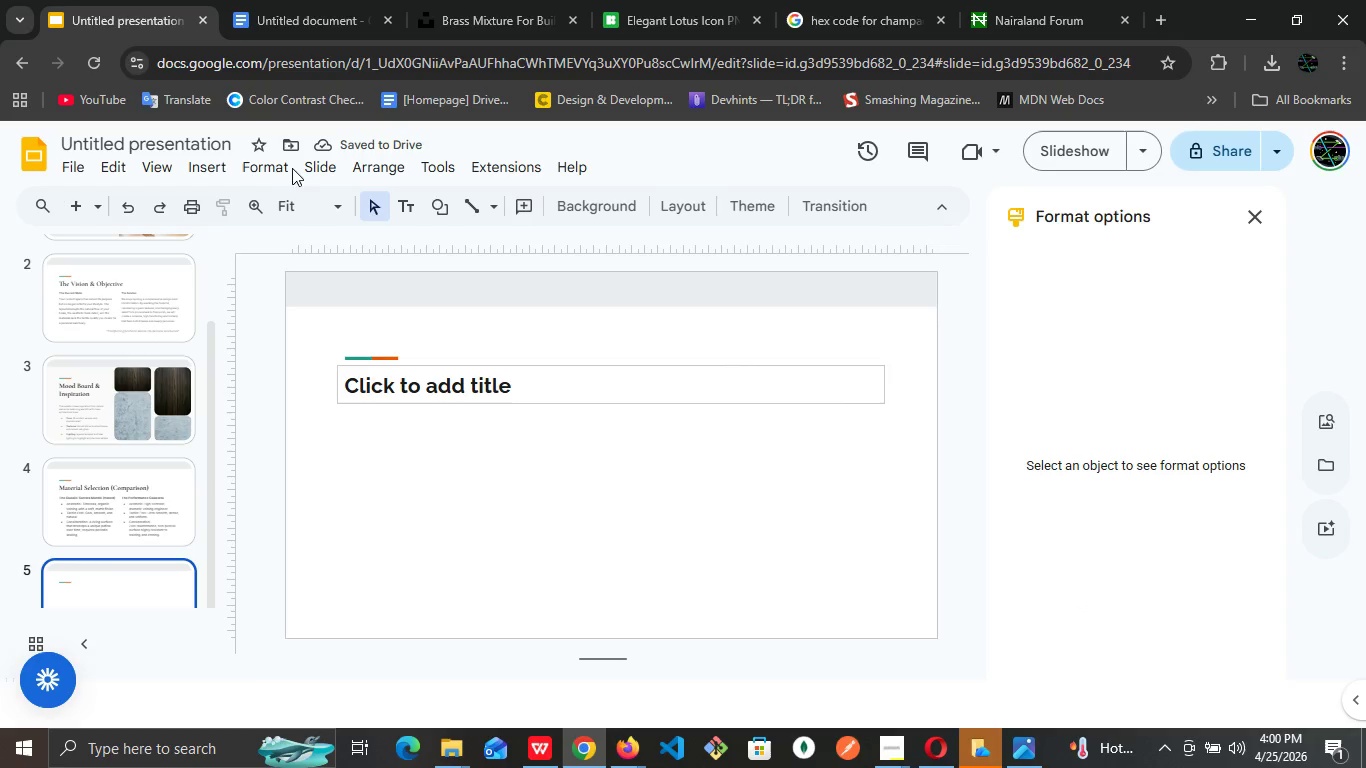 
left_click([279, 168])
 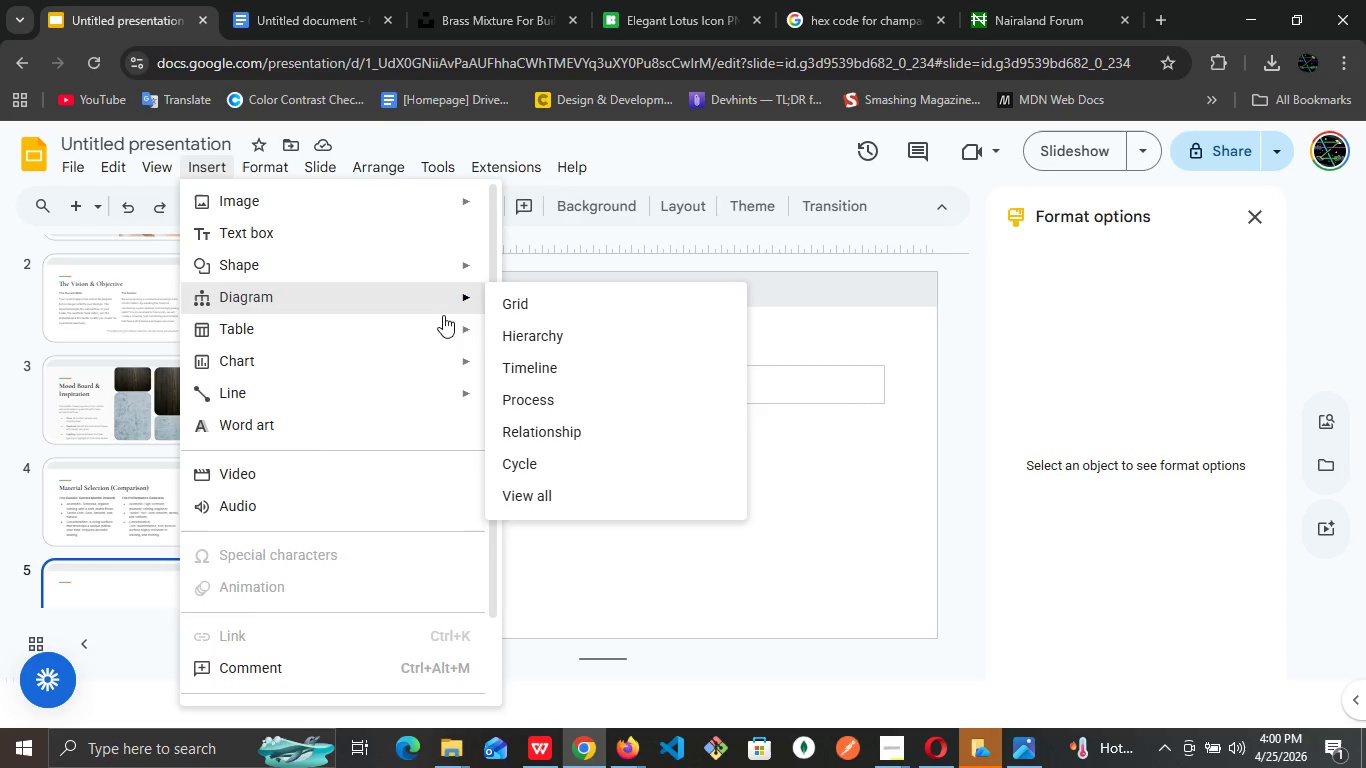 
wait(5.72)
 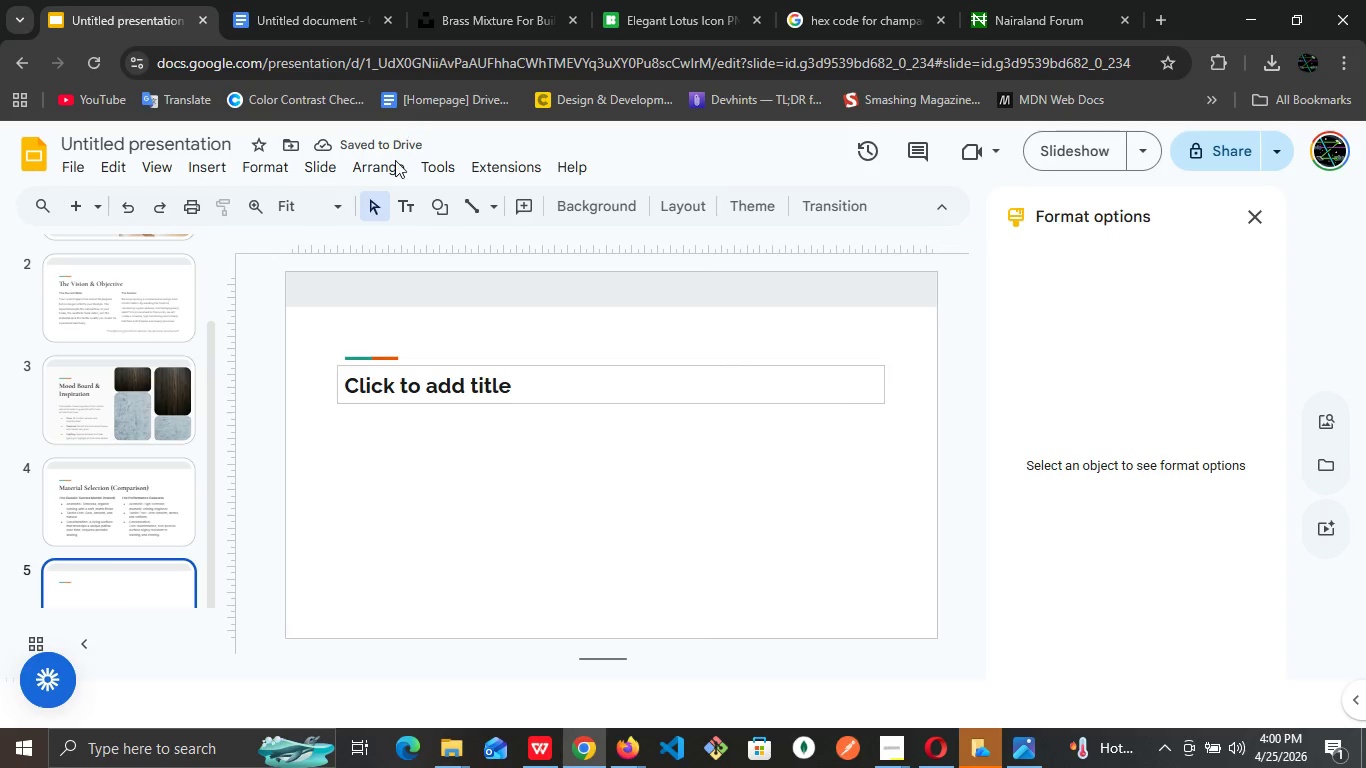 
left_click([595, 492])
 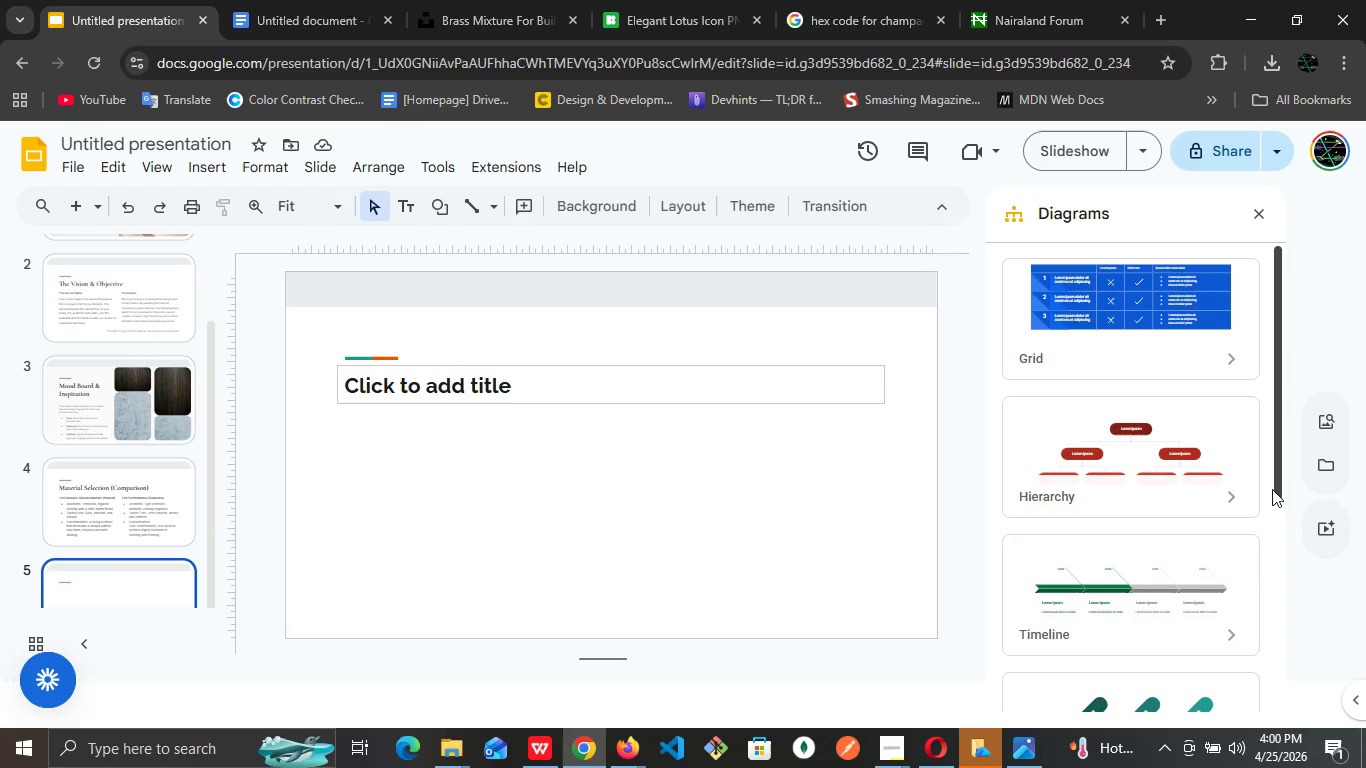 
scroll: coordinate [1272, 489], scroll_direction: down, amount: 2.0
 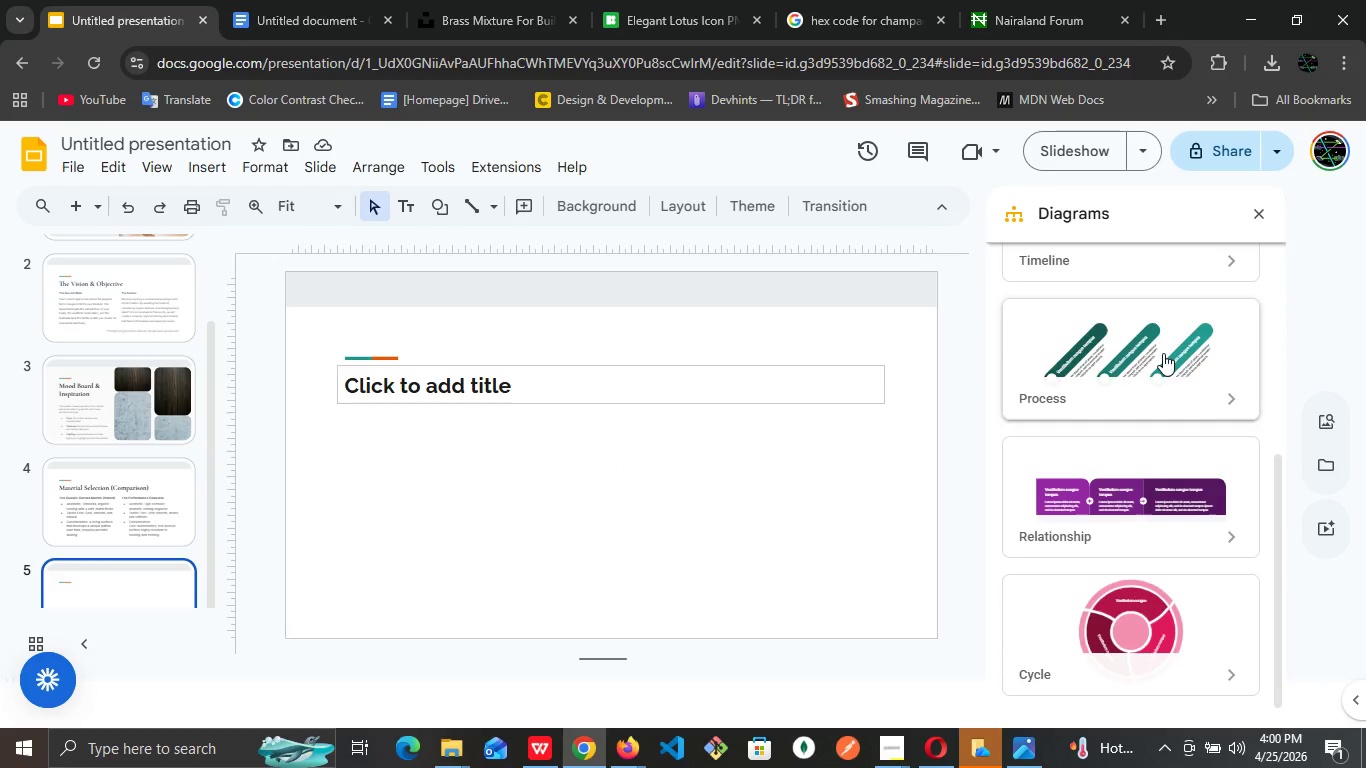 
left_click([1160, 350])
 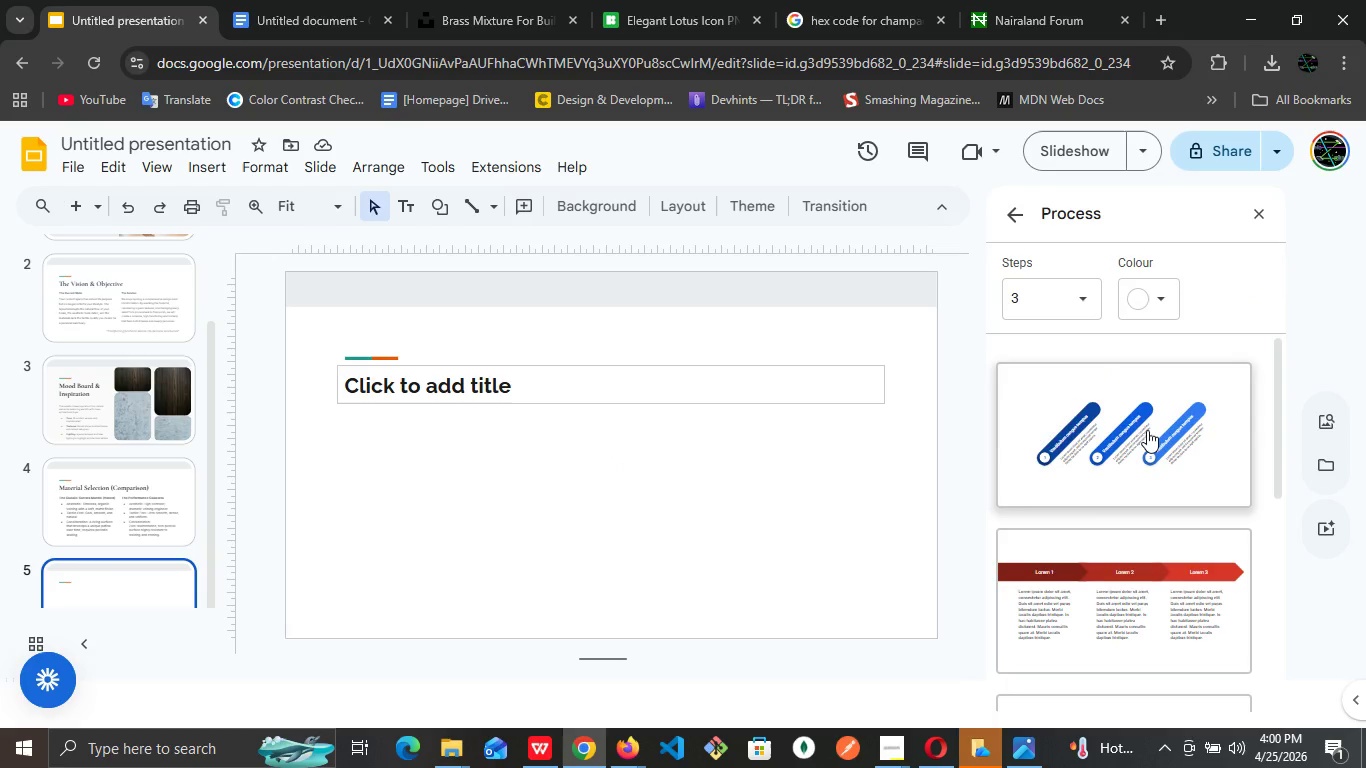 
scroll: coordinate [1144, 441], scroll_direction: down, amount: 3.0
 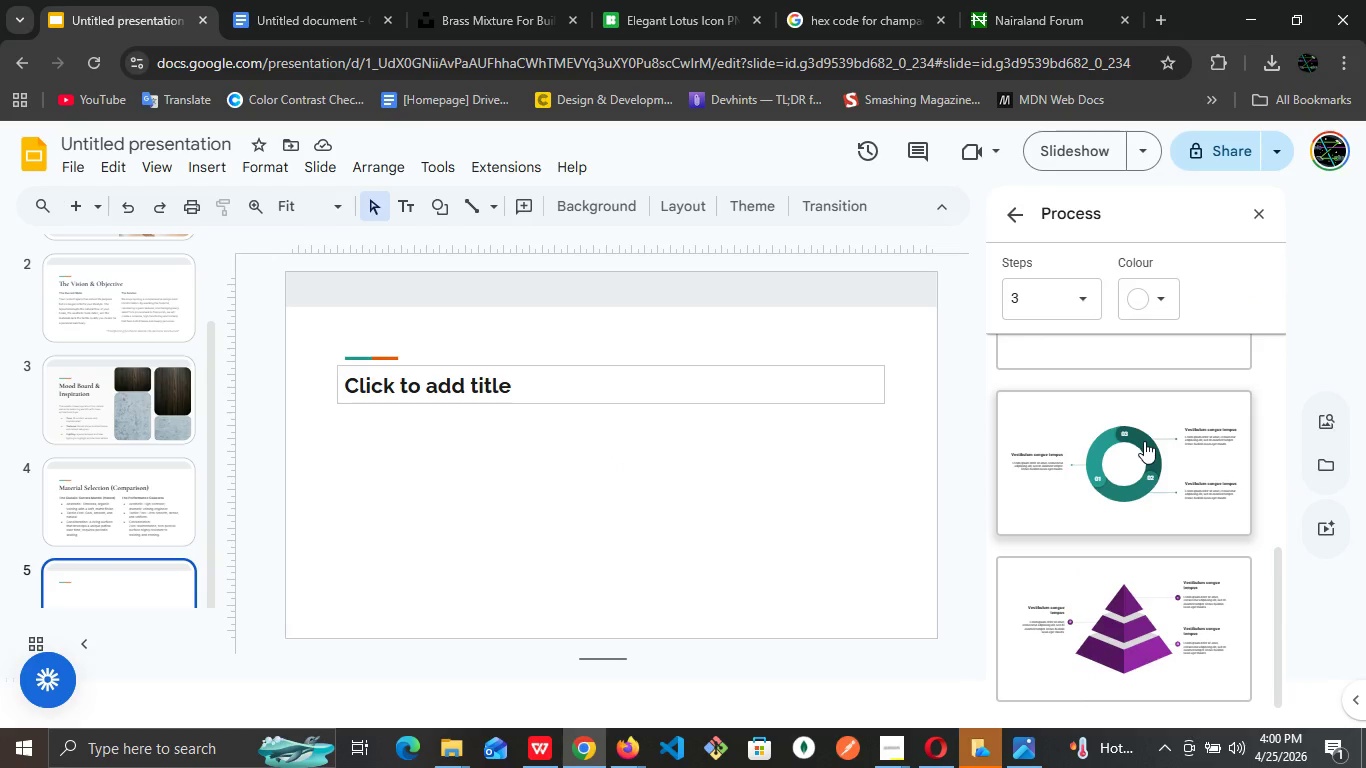 
scroll: coordinate [1144, 441], scroll_direction: up, amount: 1.0
 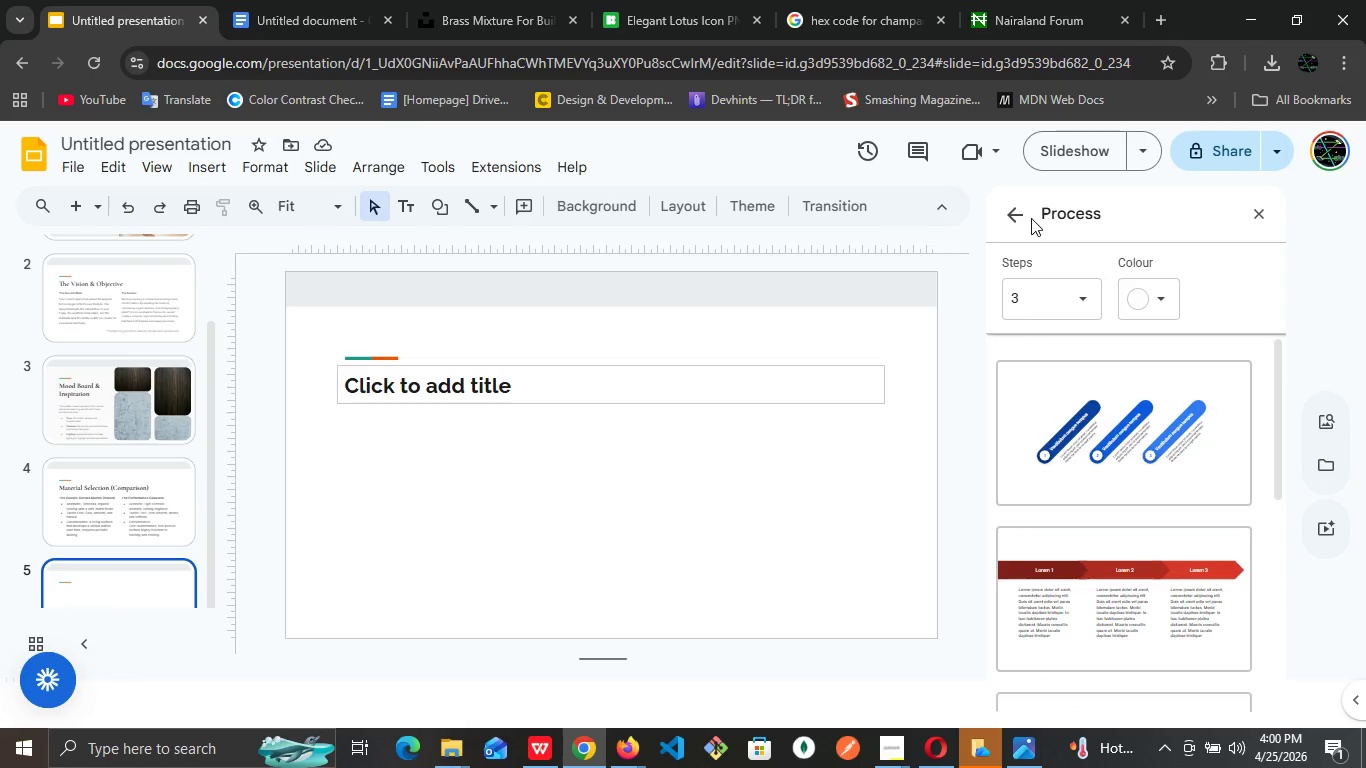 
left_click([1015, 206])
 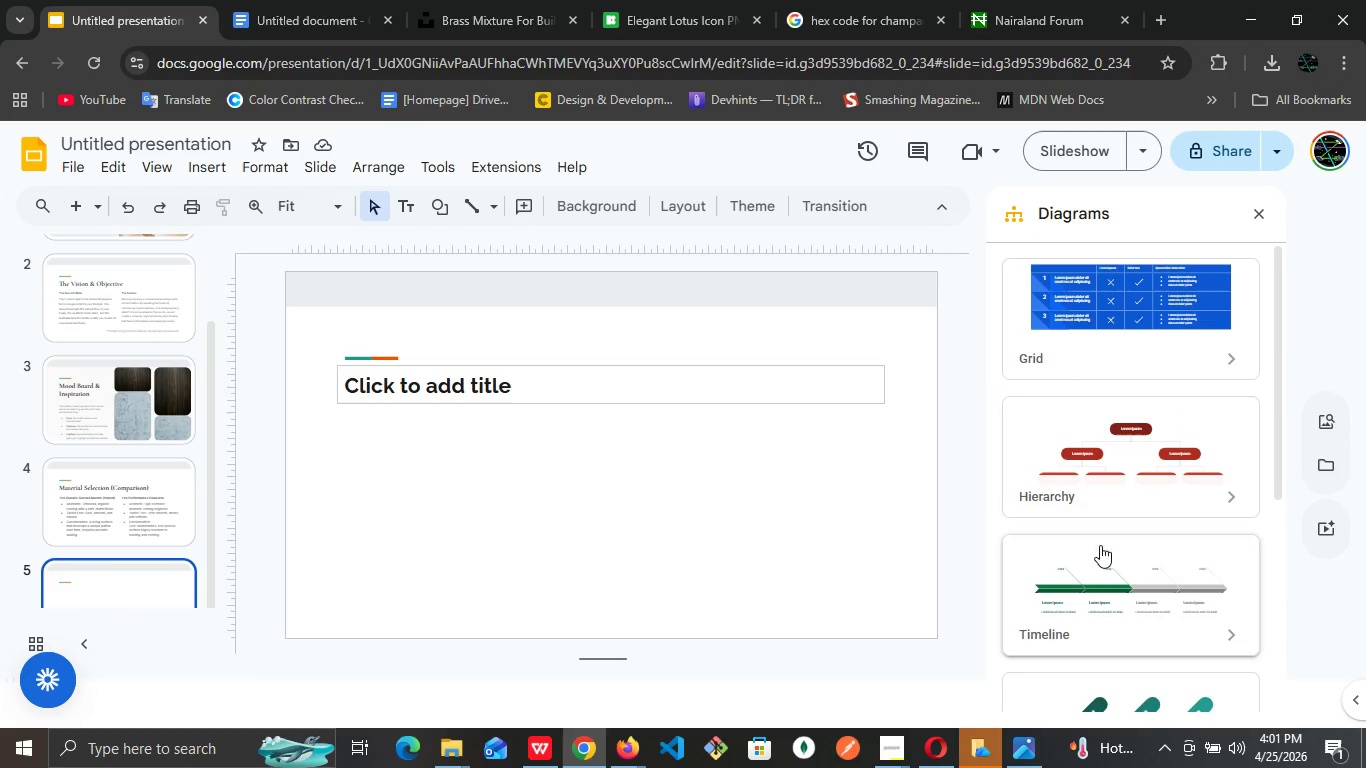 
left_click([1101, 563])
 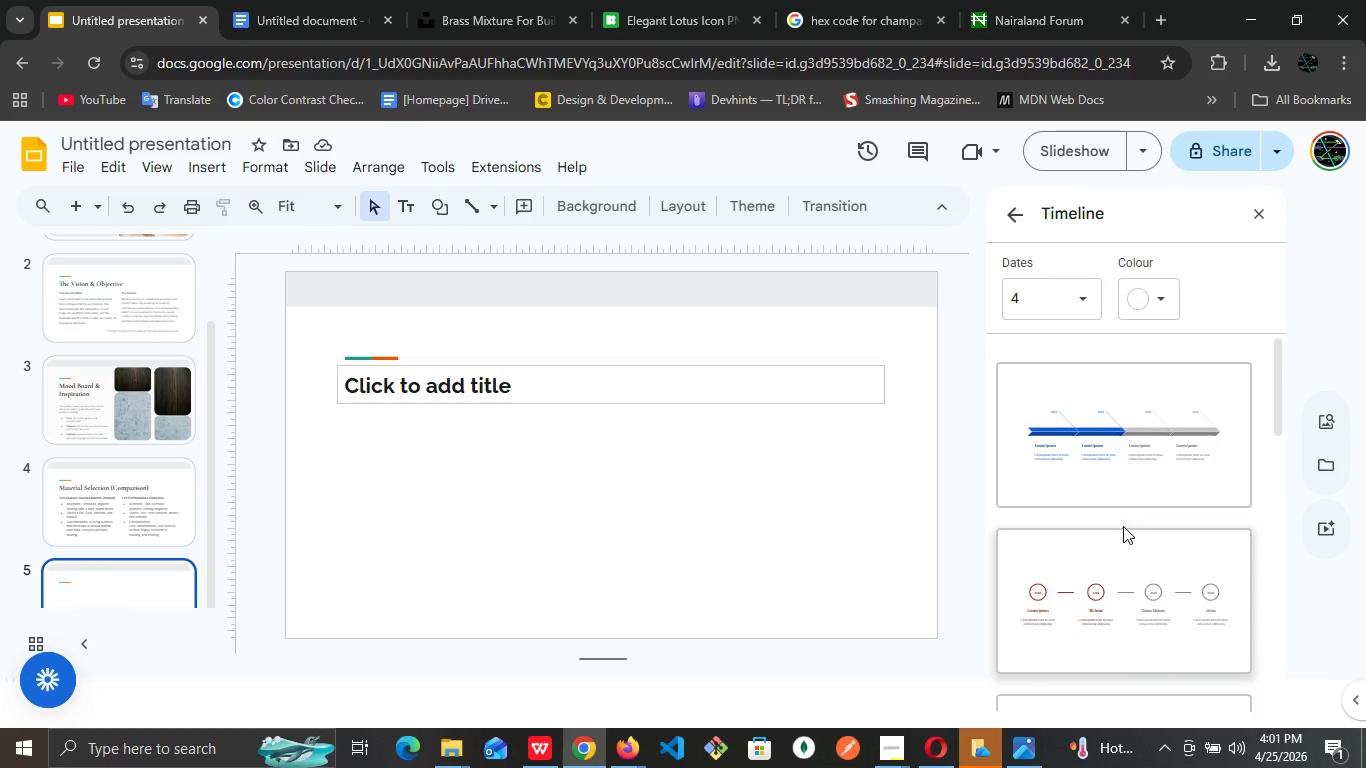 
scroll: coordinate [1123, 526], scroll_direction: down, amount: 4.0
 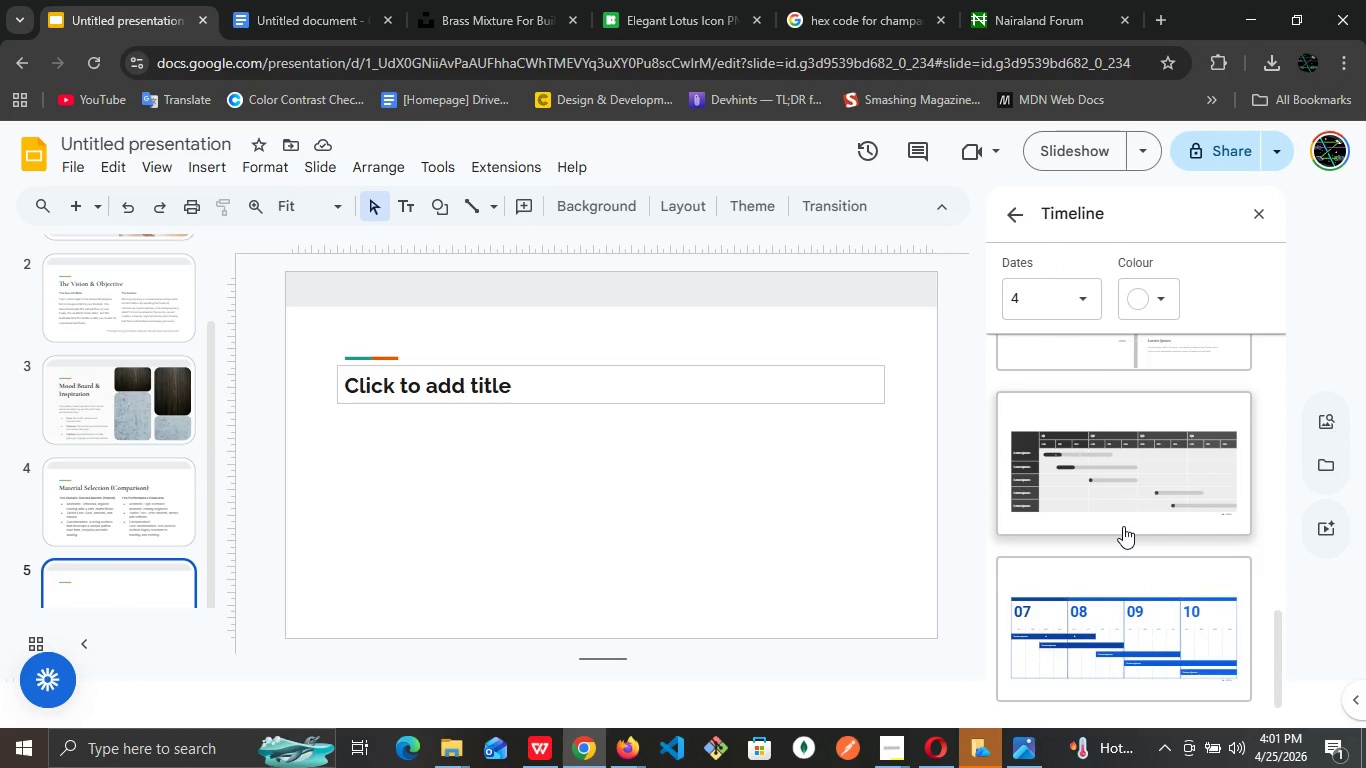 
scroll: coordinate [1123, 526], scroll_direction: up, amount: 2.0
 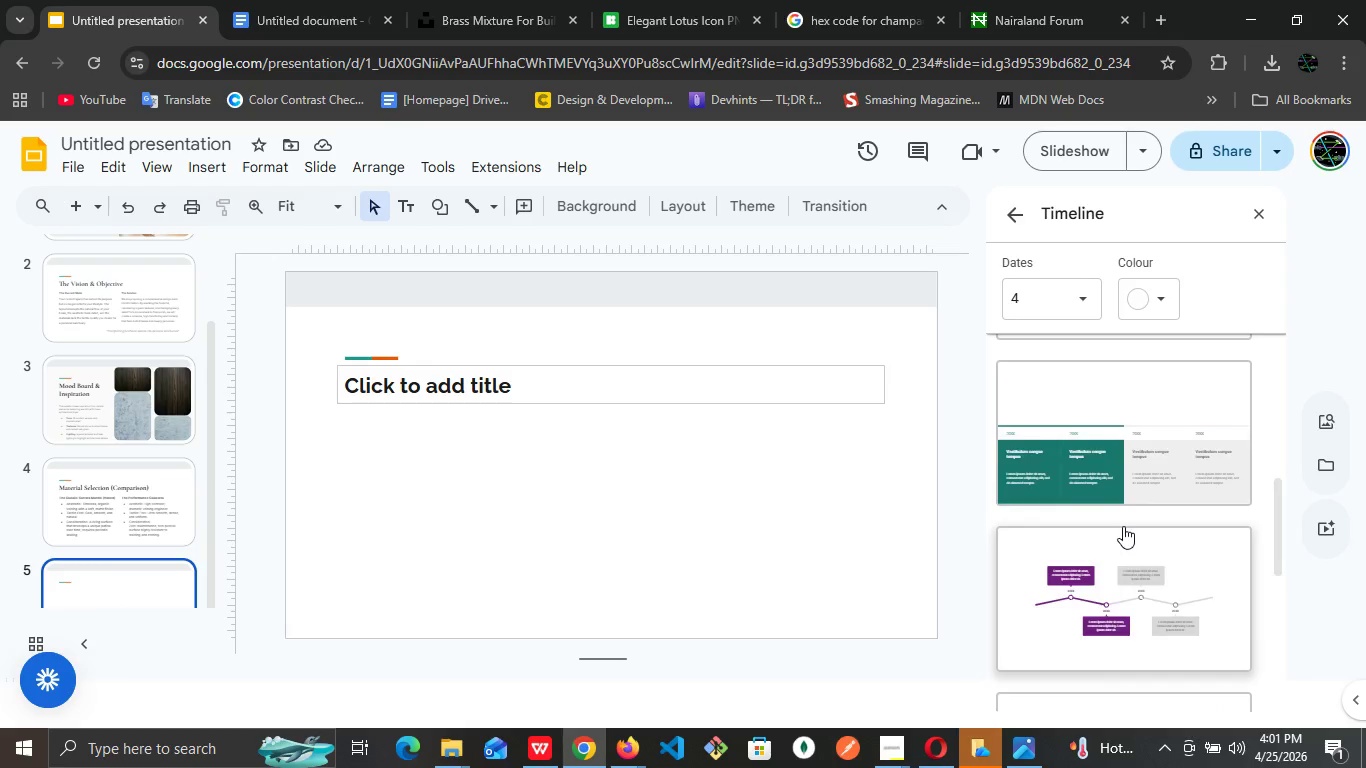 
scroll: coordinate [1123, 526], scroll_direction: down, amount: 1.0
 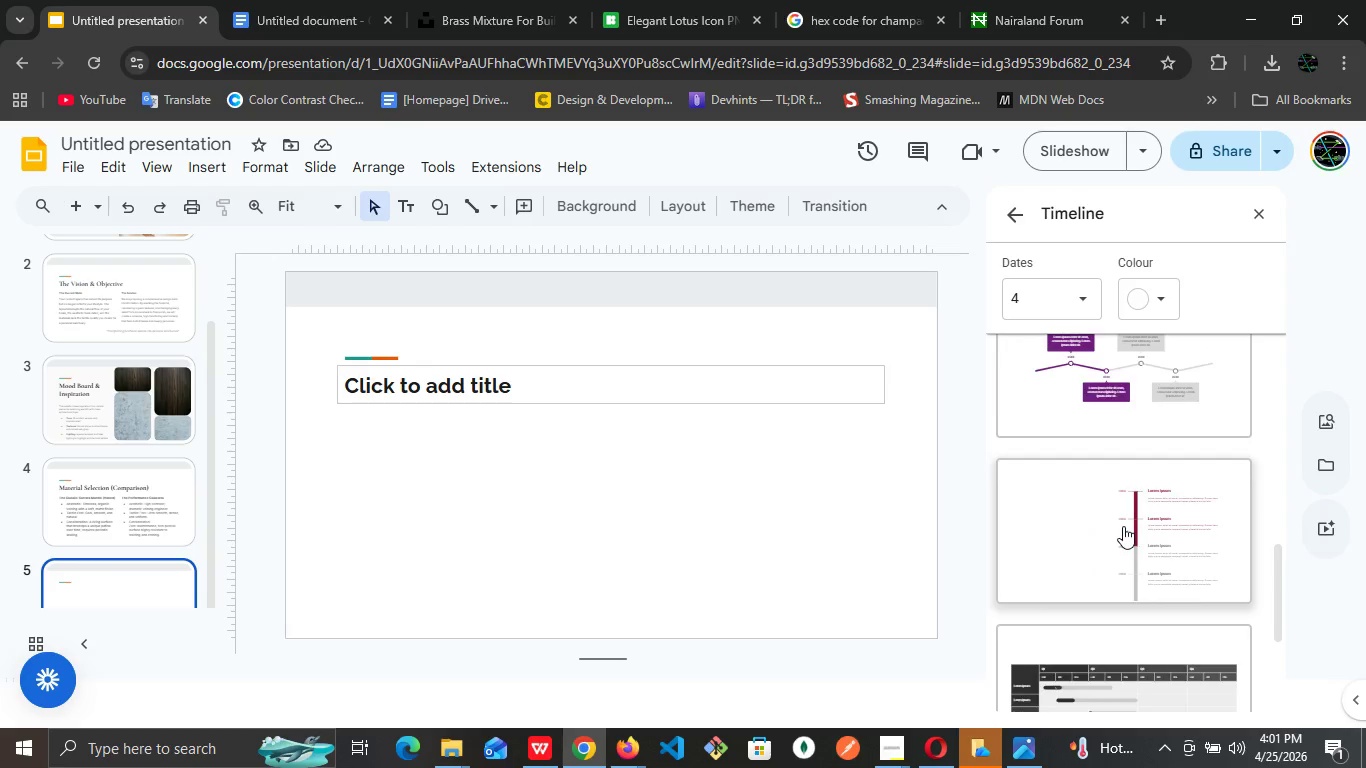 
scroll: coordinate [1123, 526], scroll_direction: up, amount: 1.0
 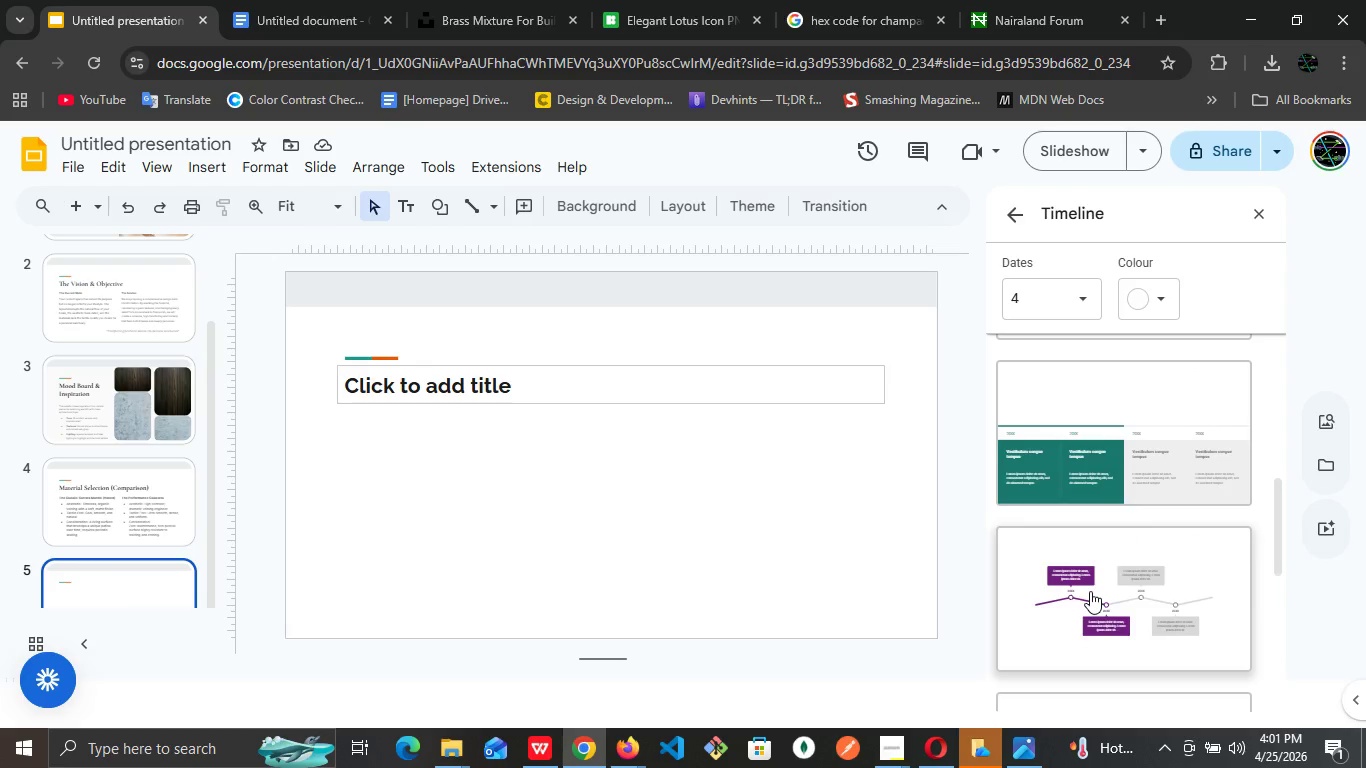 
left_click([1085, 600])
 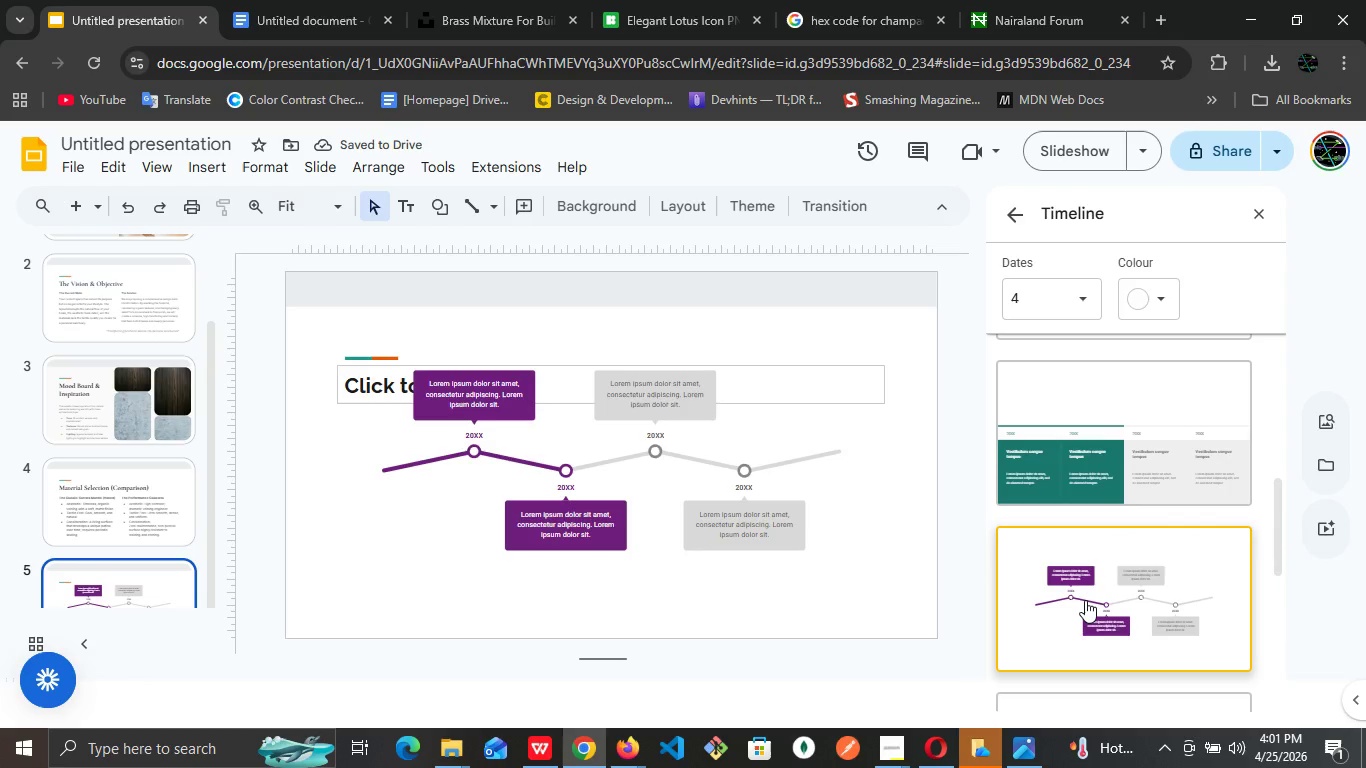 
wait(8.06)
 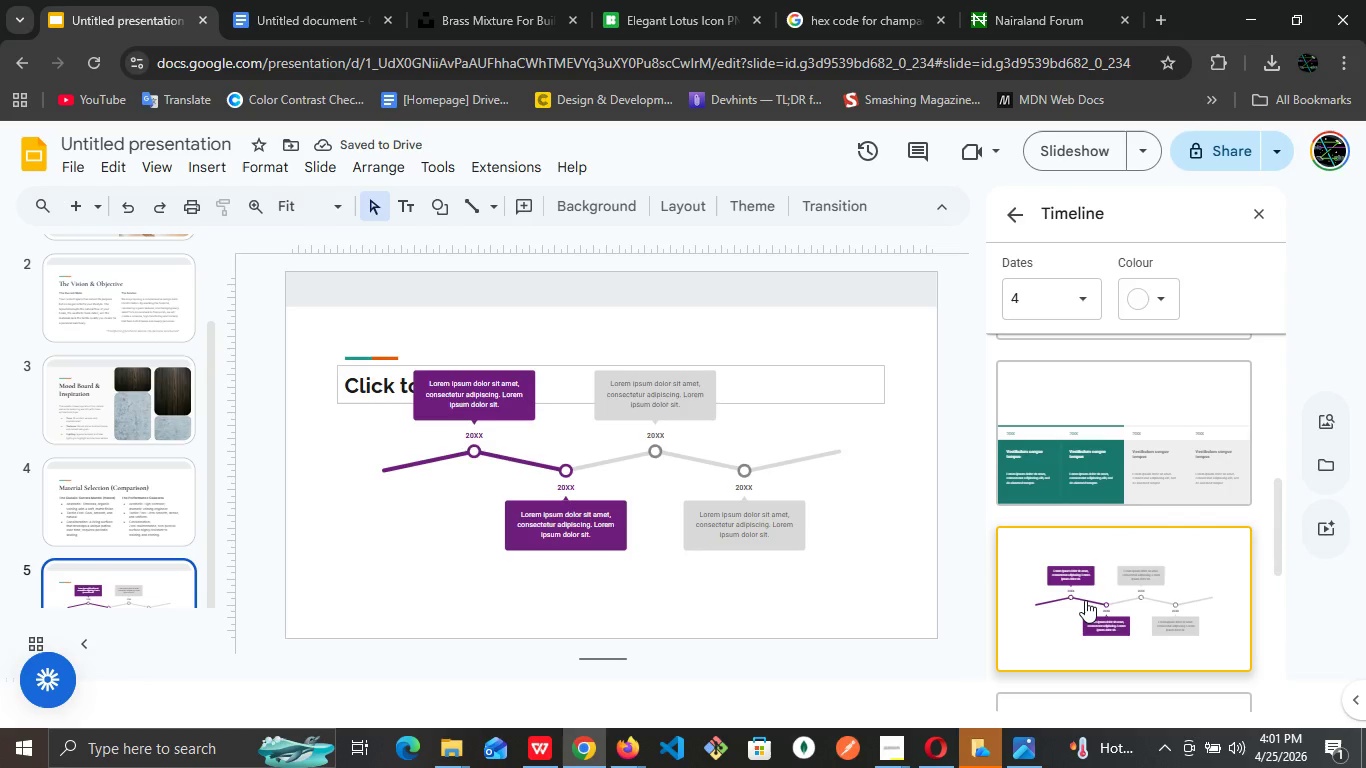 
key(Control+ControlLeft)
 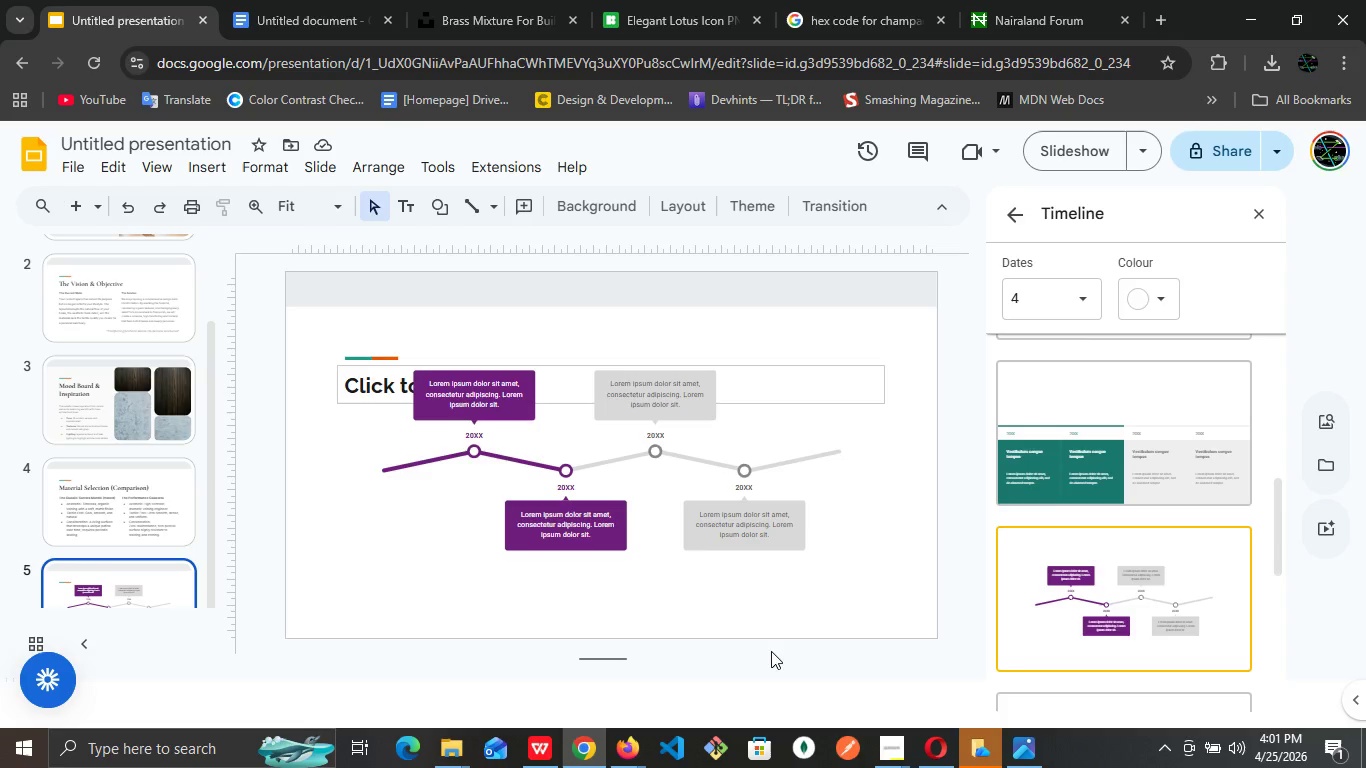 
left_click_drag(start_coordinate=[842, 571], to_coordinate=[345, 366])
 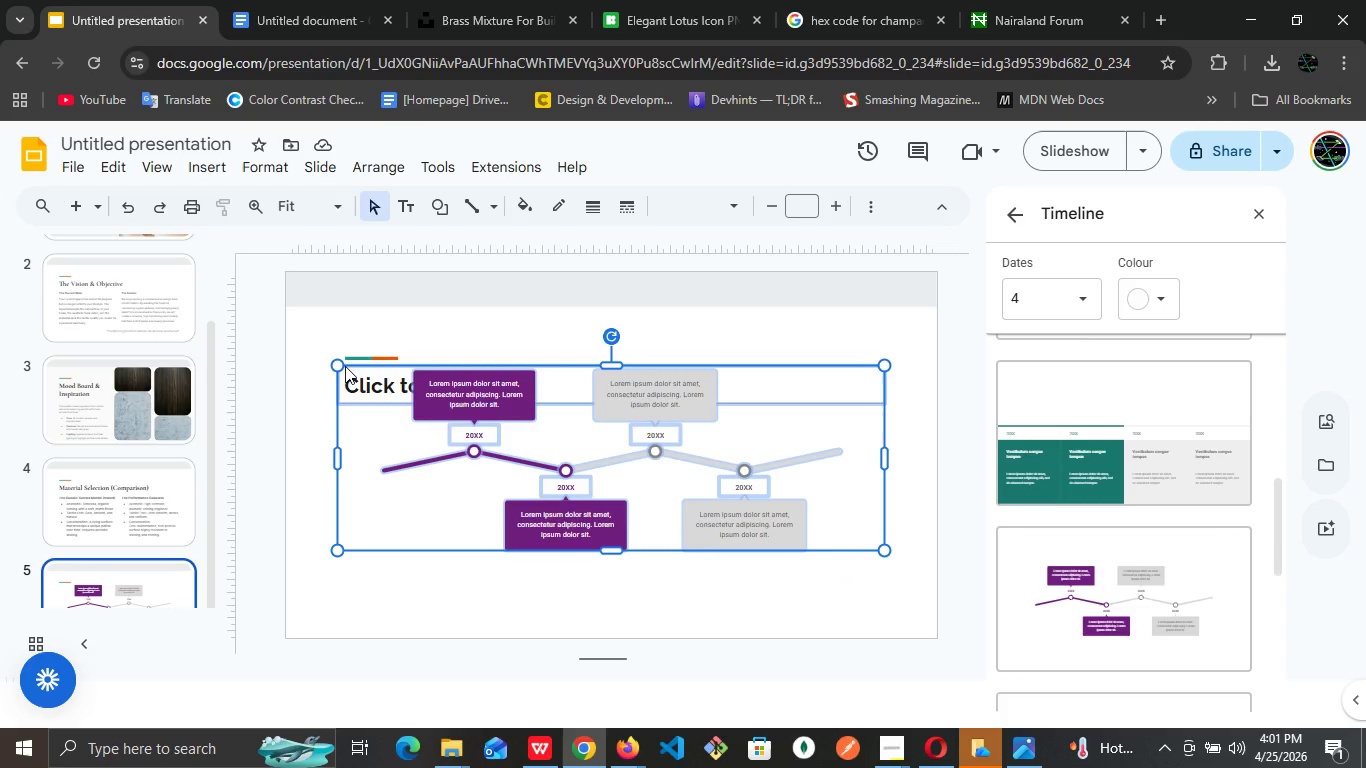 
key(ArrowDown)
 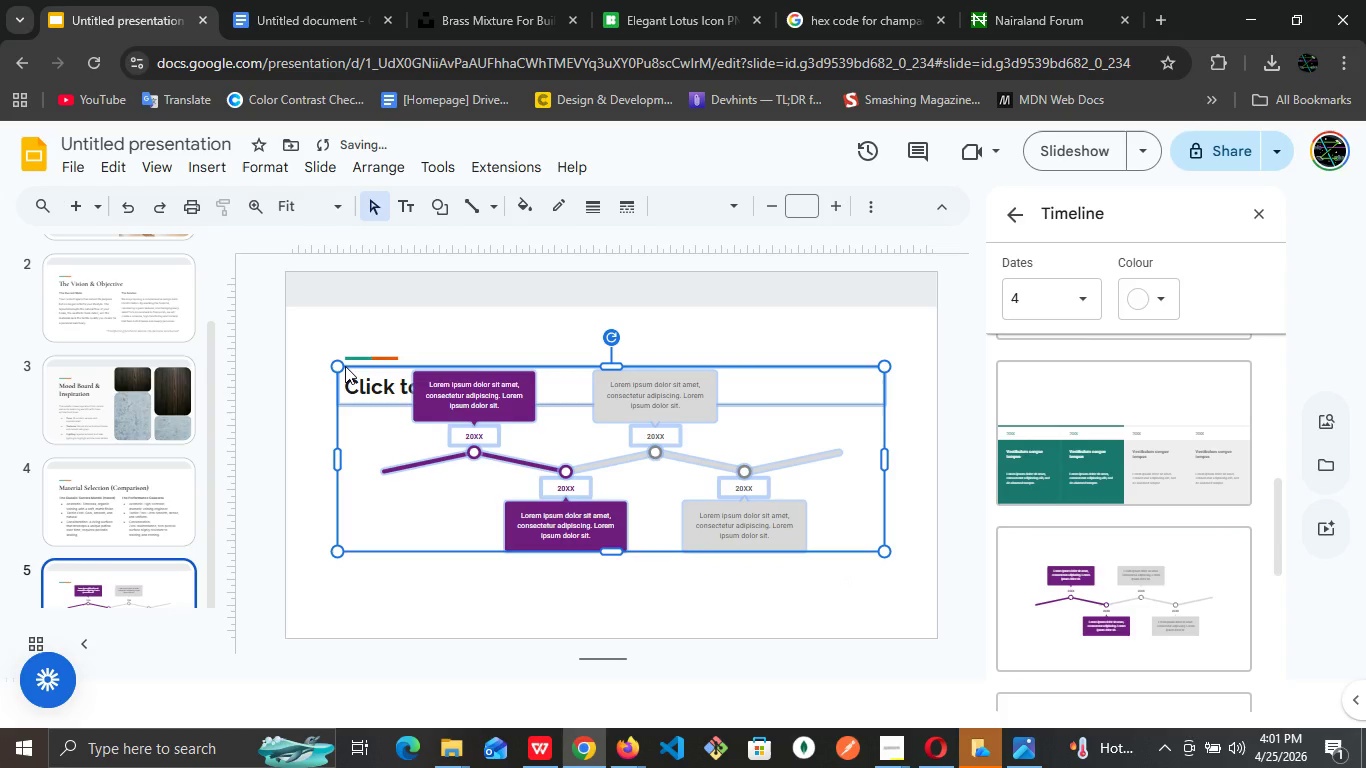 
key(Control+Z)
 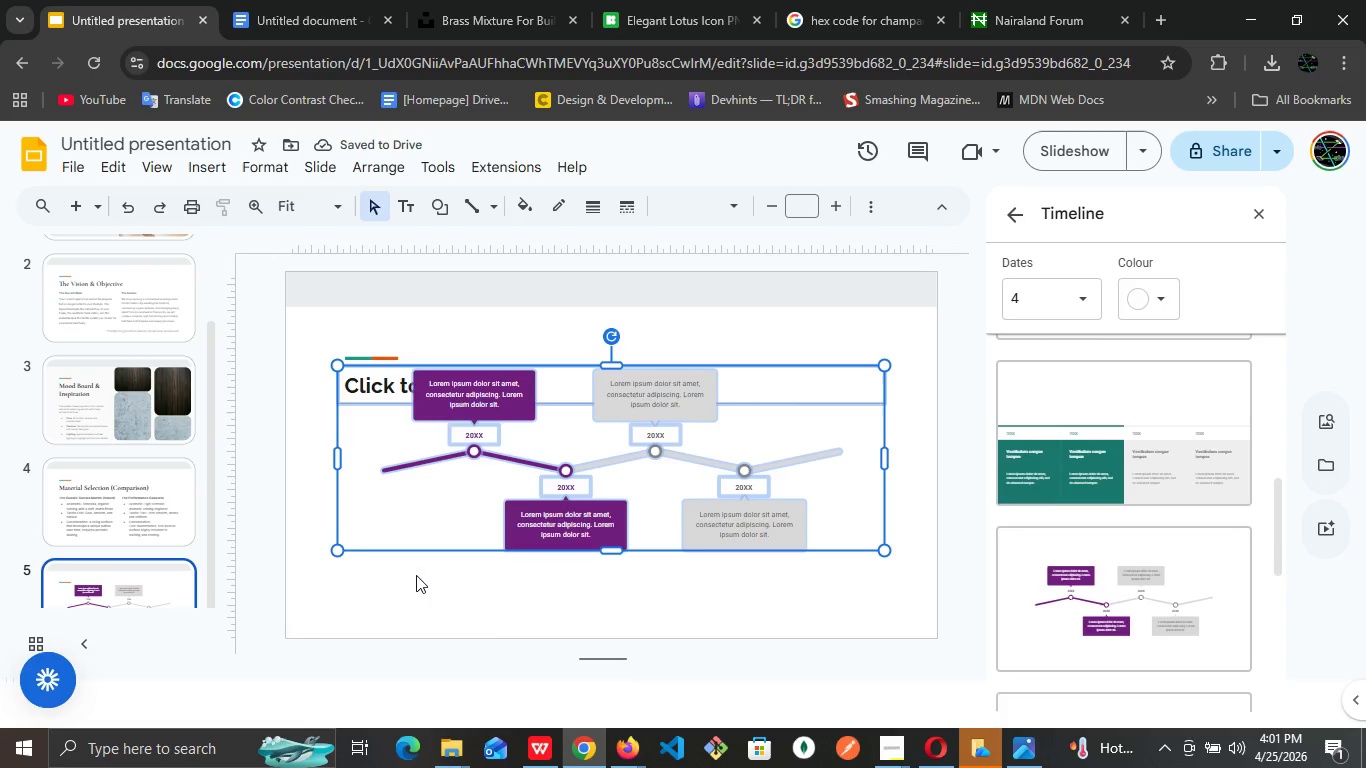 
left_click([507, 643])
 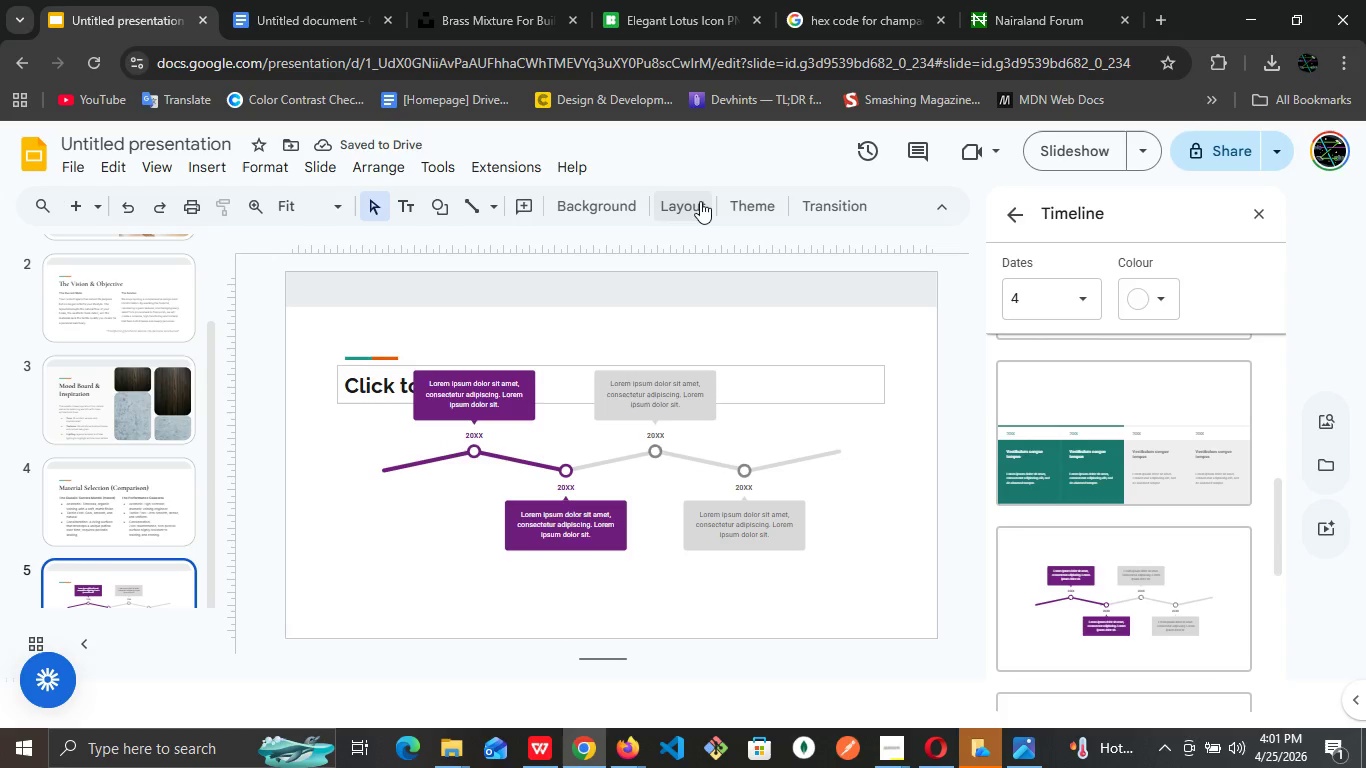 
left_click([697, 195])
 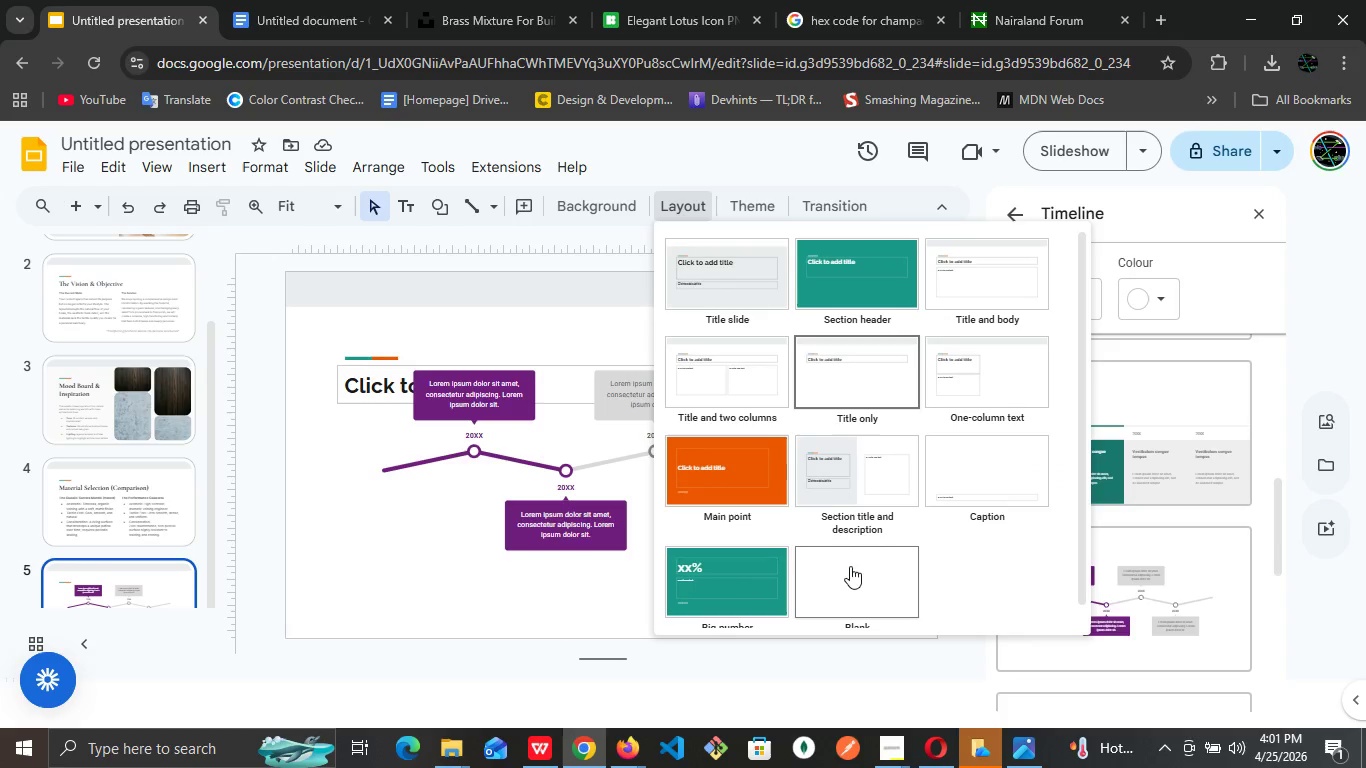 
left_click([855, 566])
 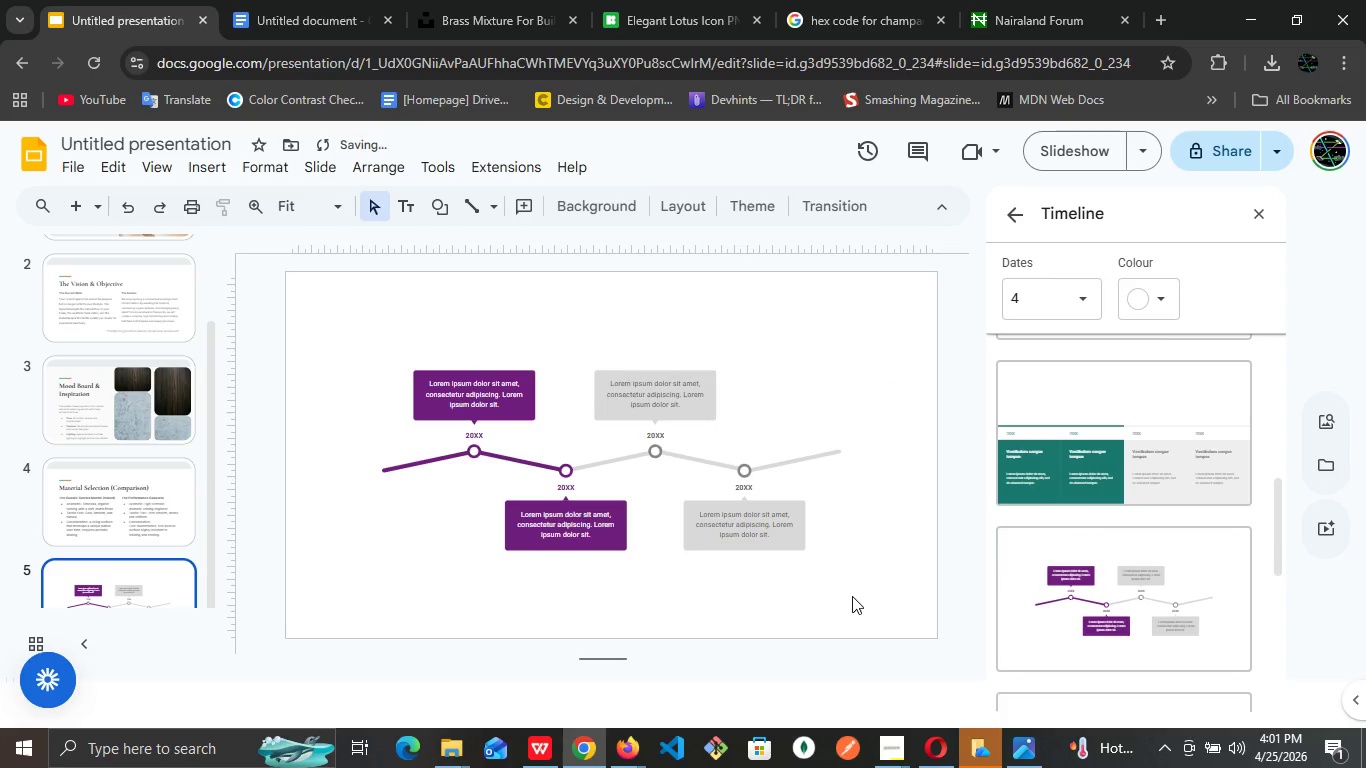 
left_click_drag(start_coordinate=[852, 596], to_coordinate=[345, 319])
 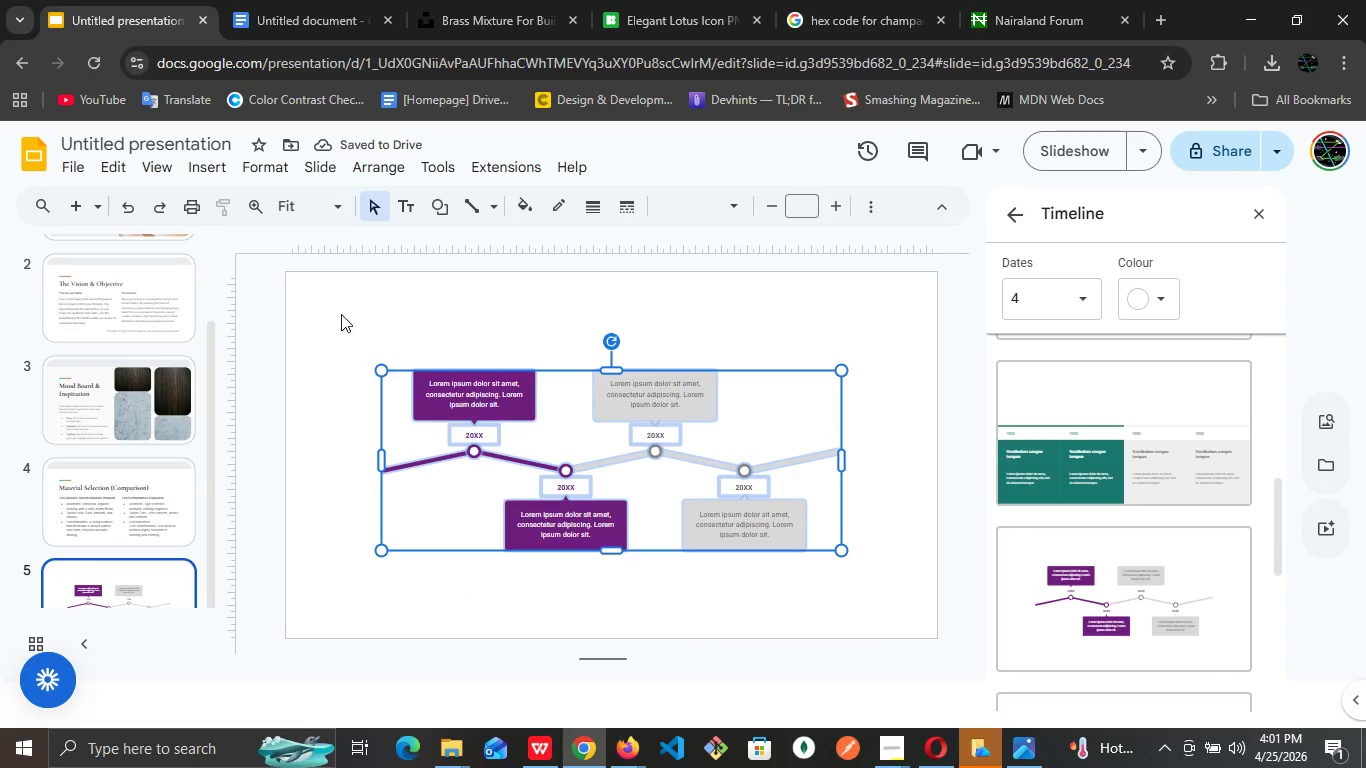 
hold_key(key=ArrowDown, duration=0.98)
 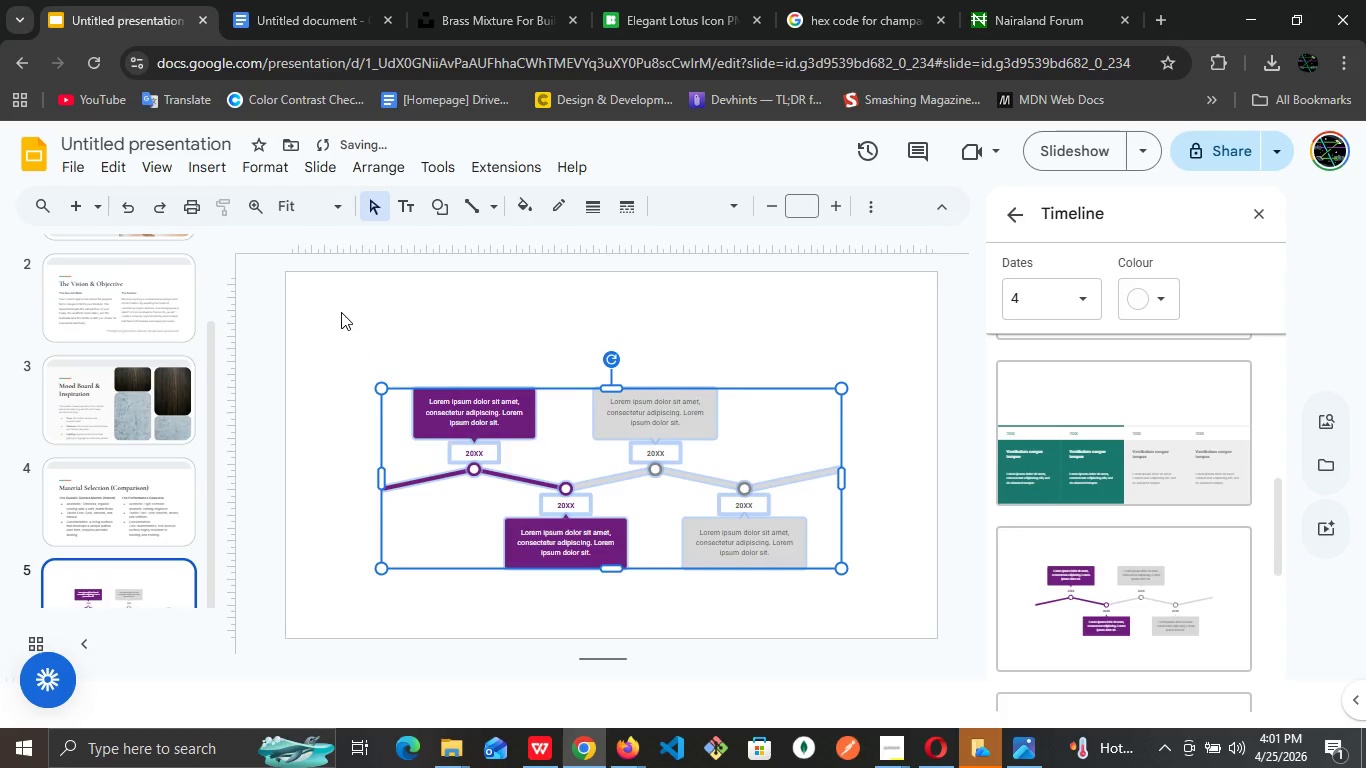 
key(Delete)
 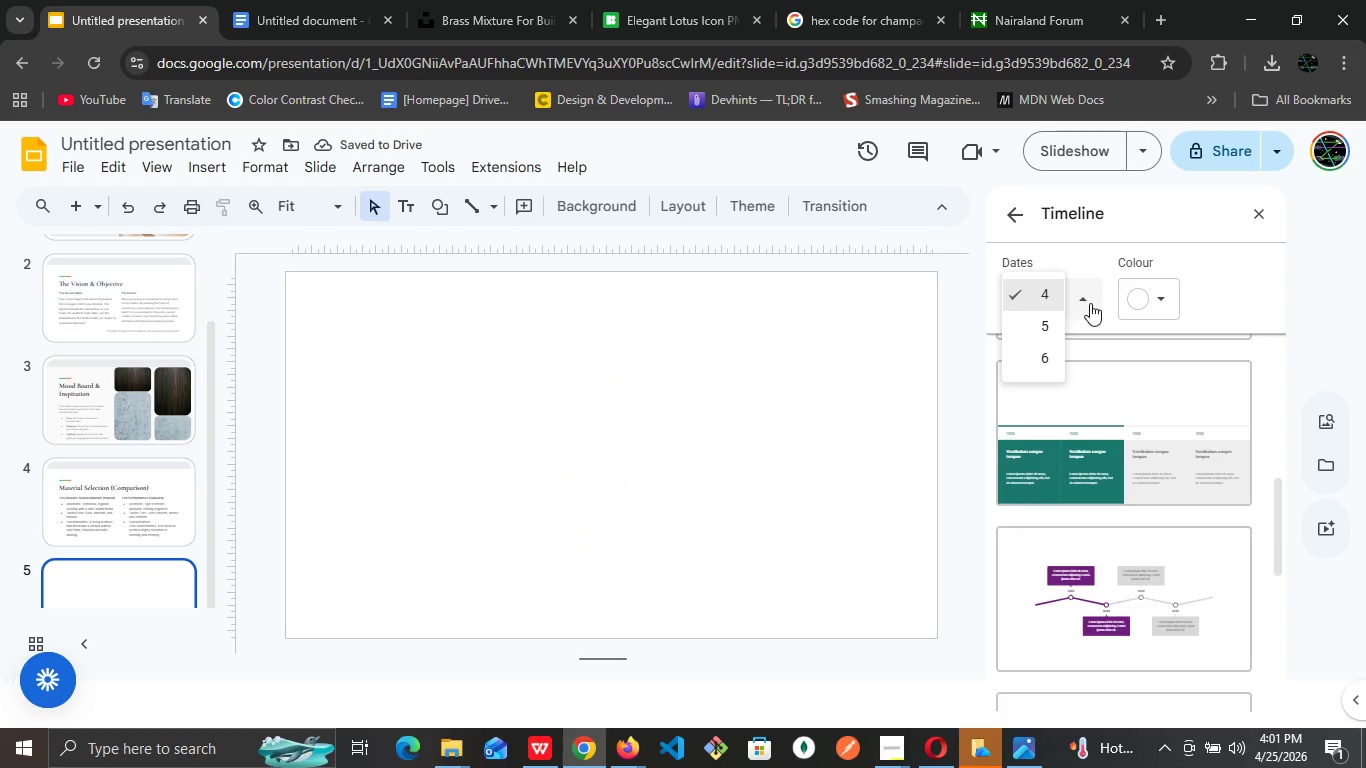 
left_click([1057, 315])
 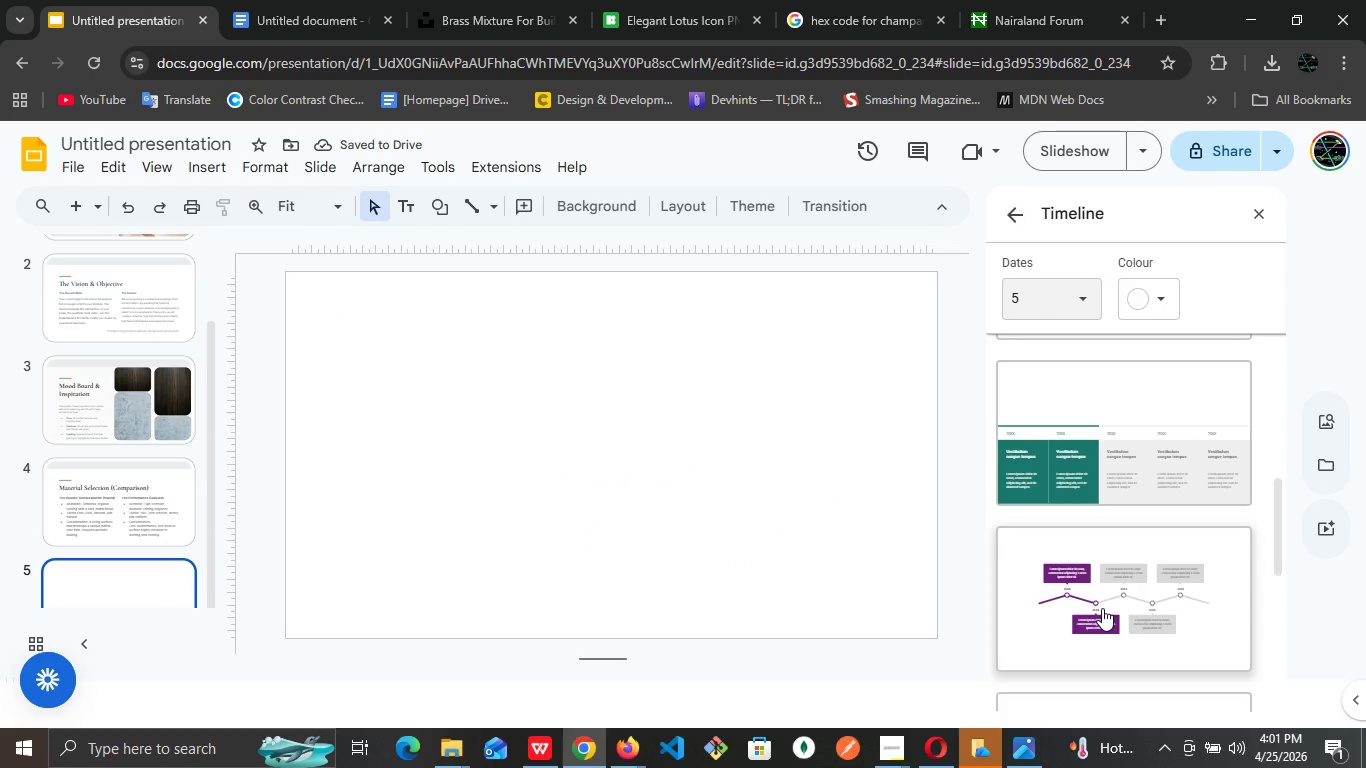 
left_click([1102, 609])
 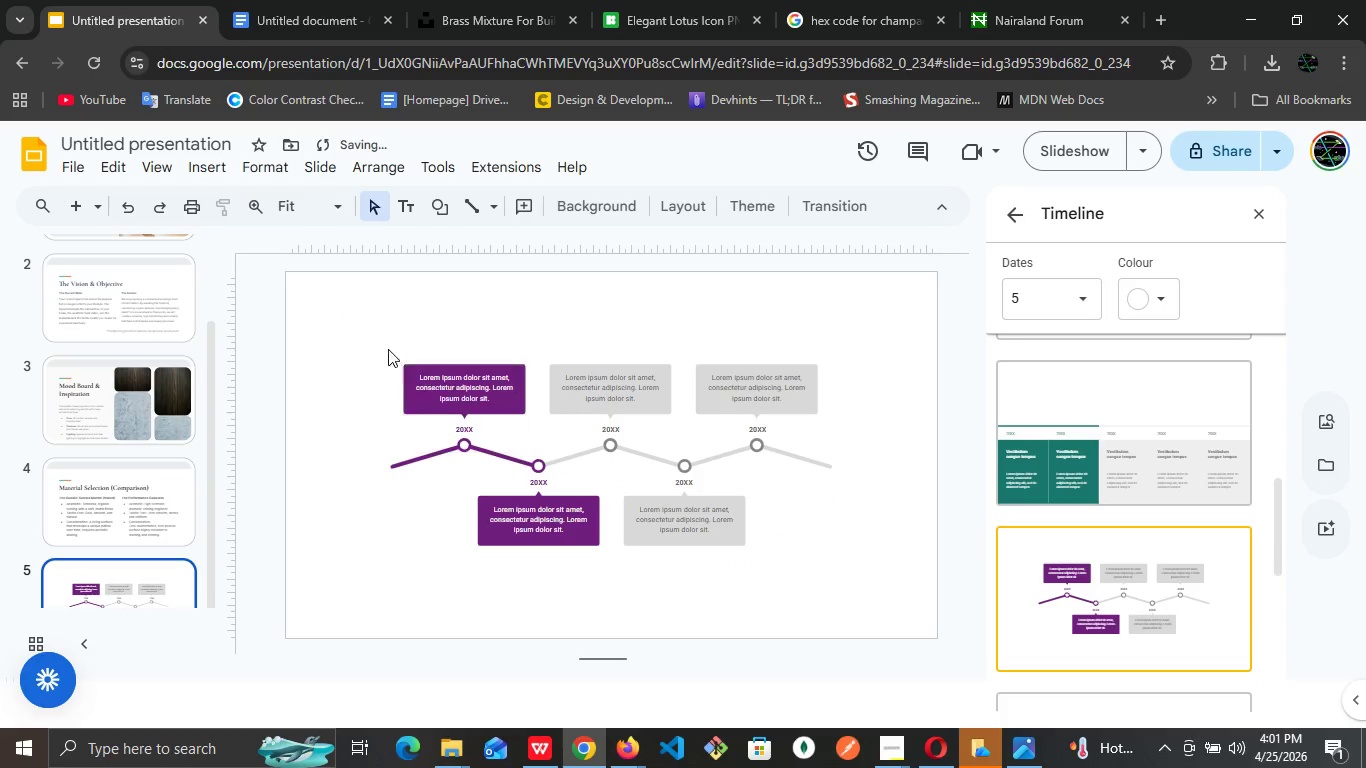 
left_click([361, 325])
 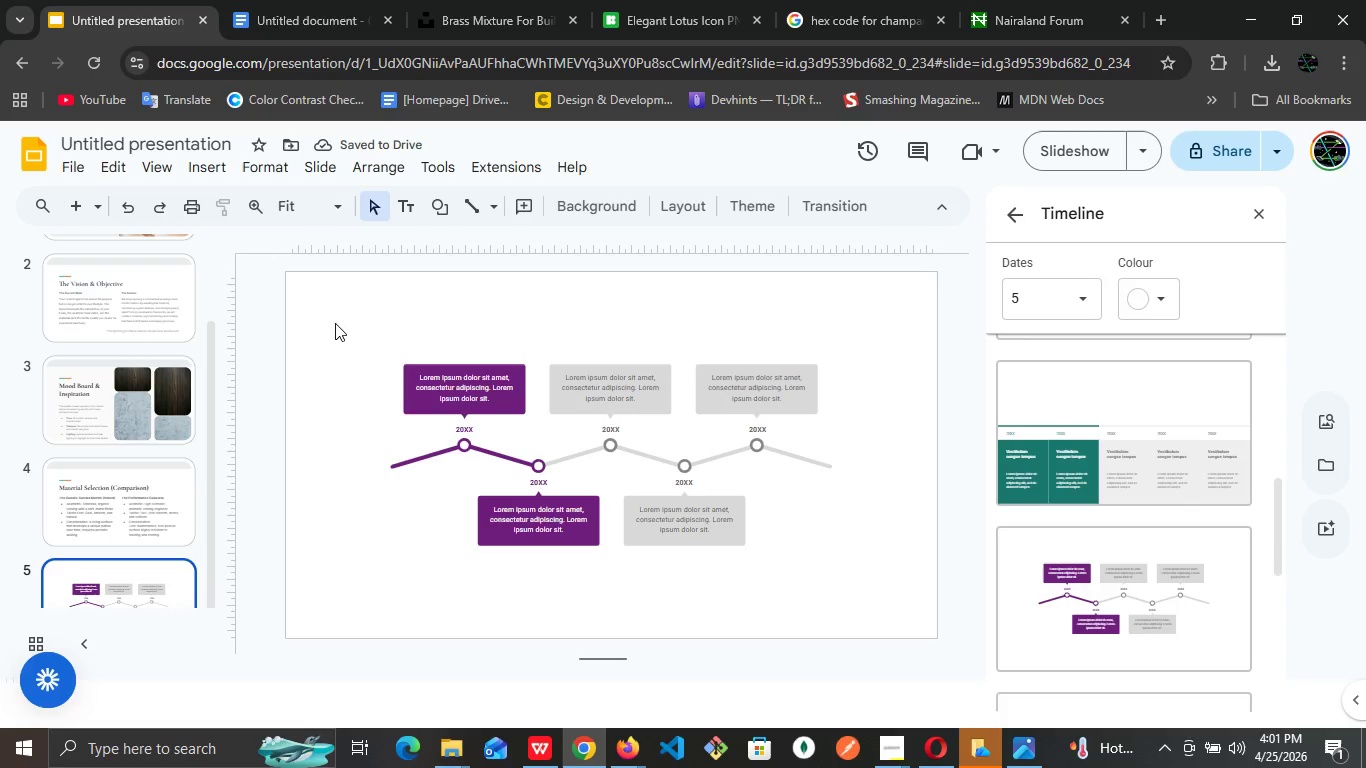 
left_click_drag(start_coordinate=[336, 323], to_coordinate=[884, 598])
 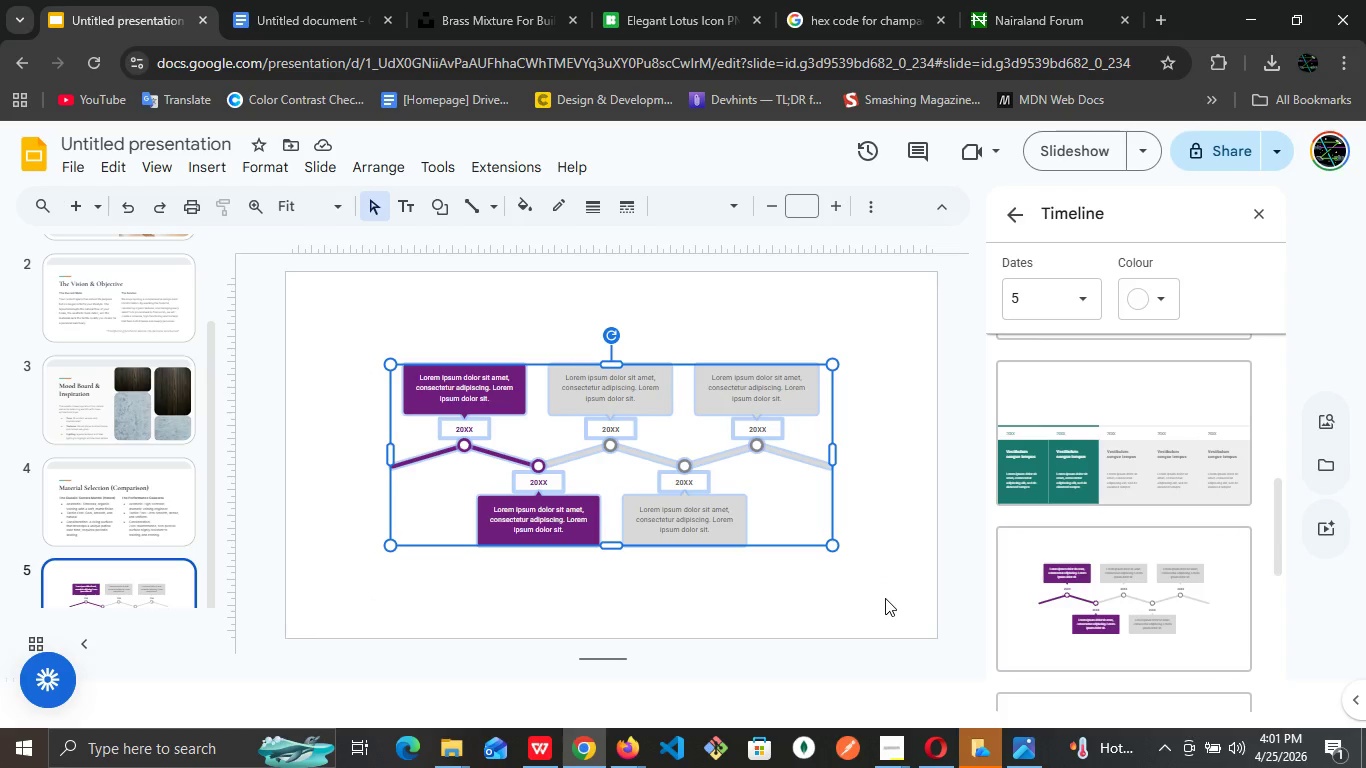 
hold_key(key=ArrowDown, duration=1.34)
 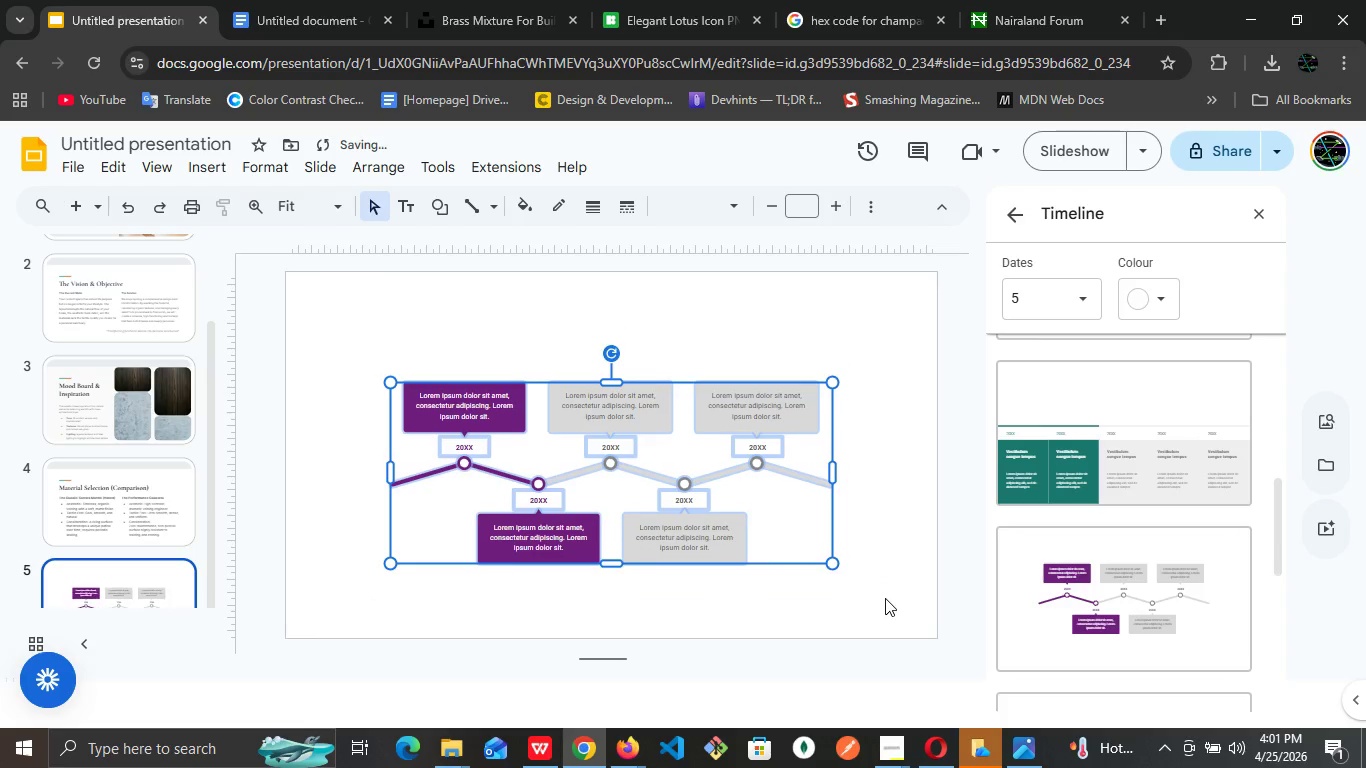 
key(ArrowDown)
 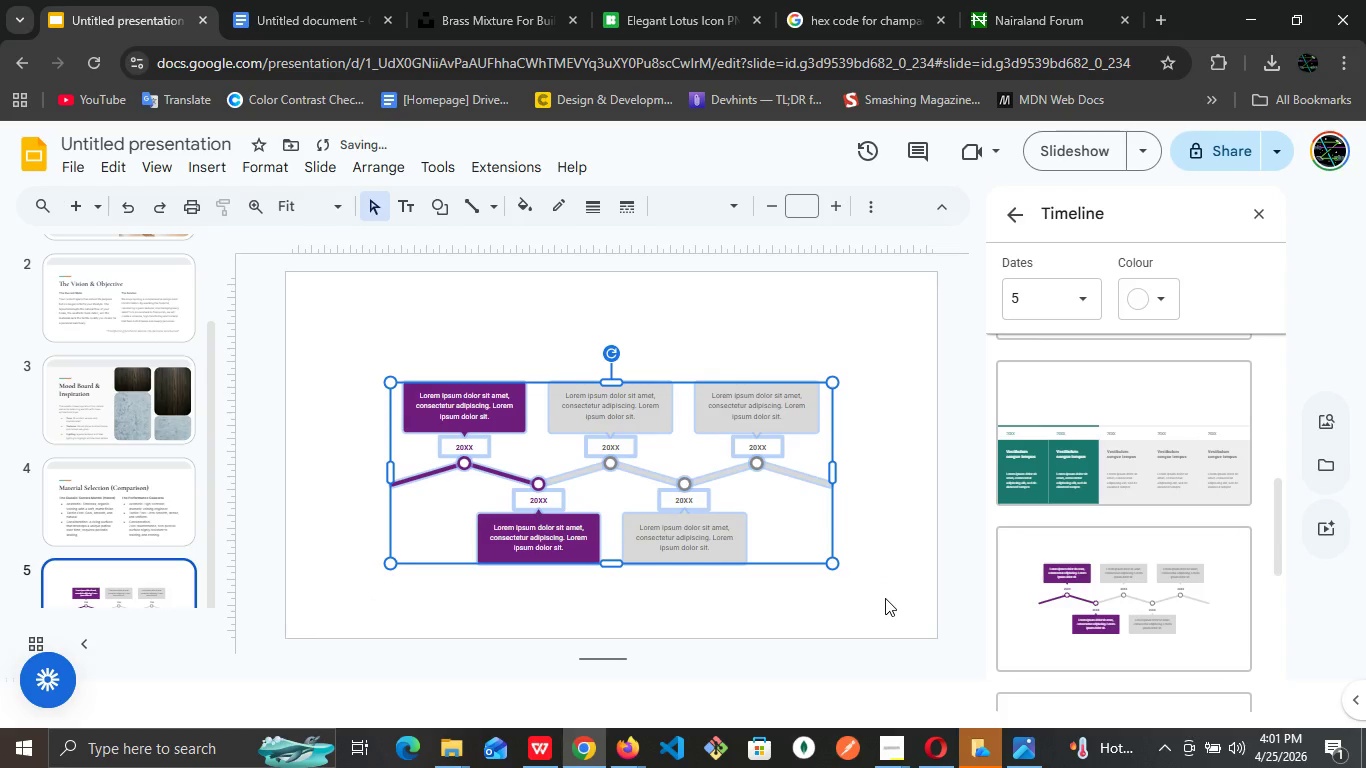 
key(ArrowDown)
 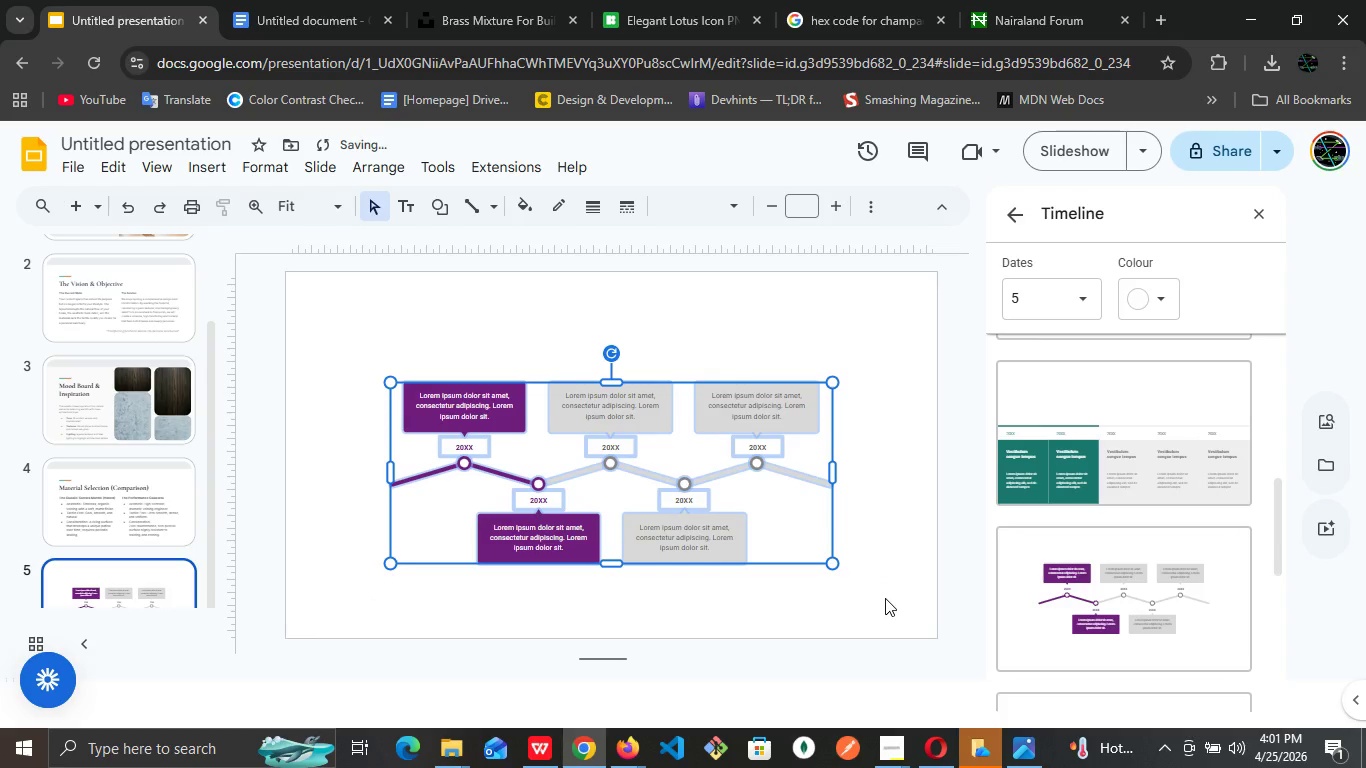 
key(ArrowDown)
 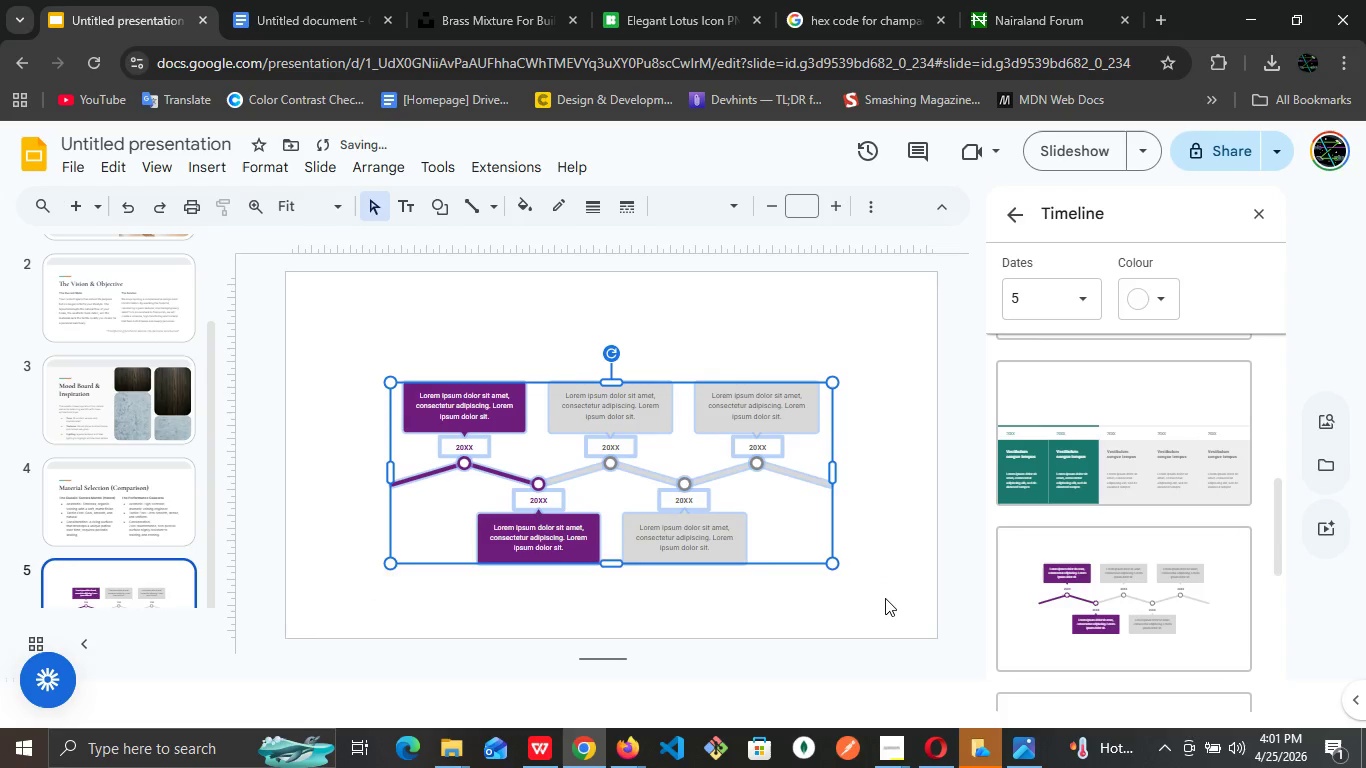 
key(ArrowDown)
 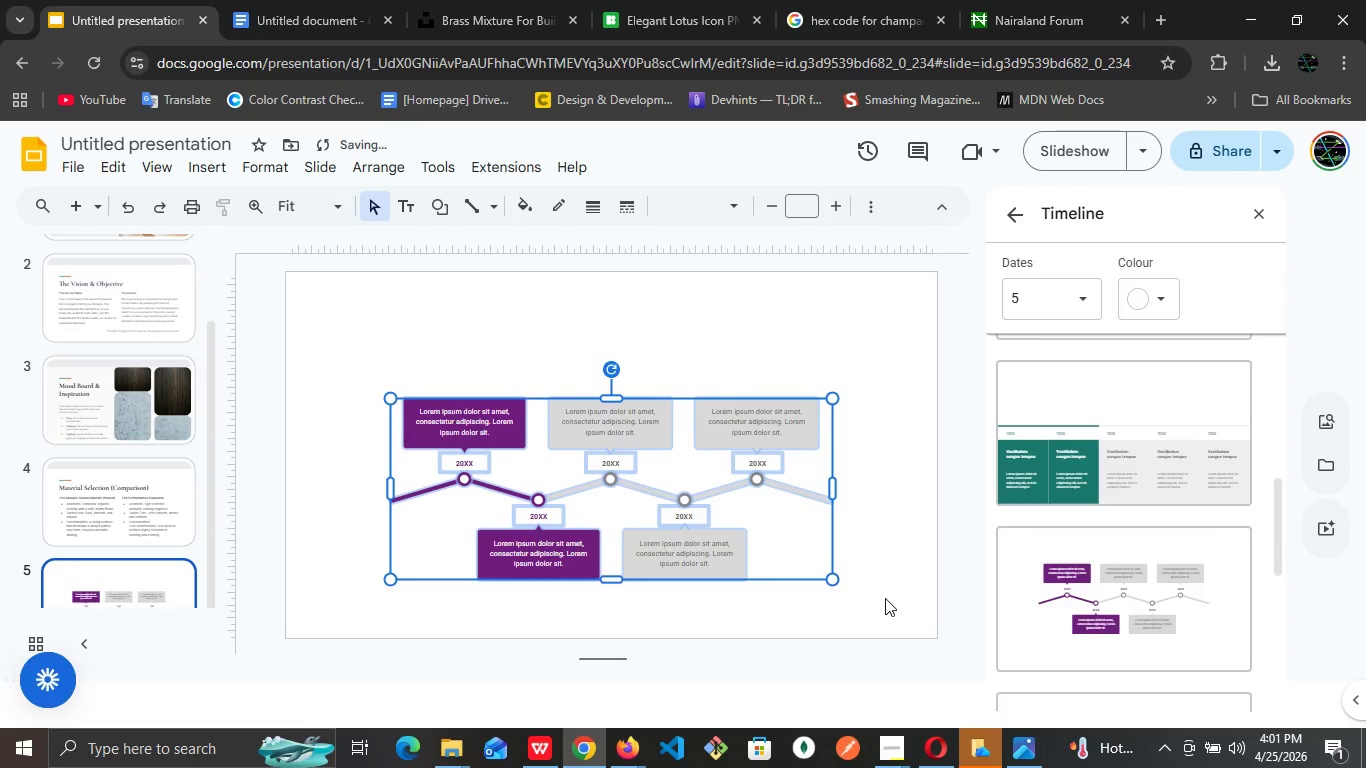 
key(ArrowDown)
 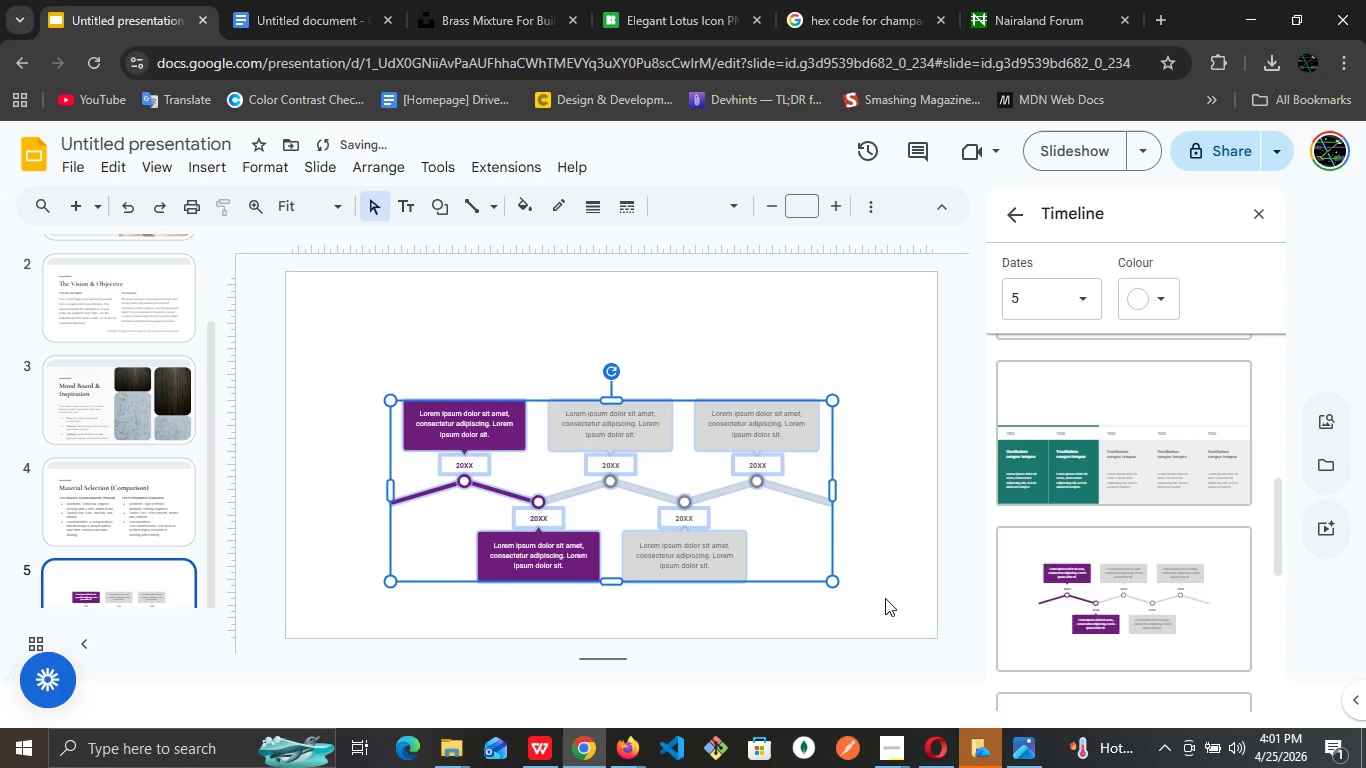 
key(ArrowDown)
 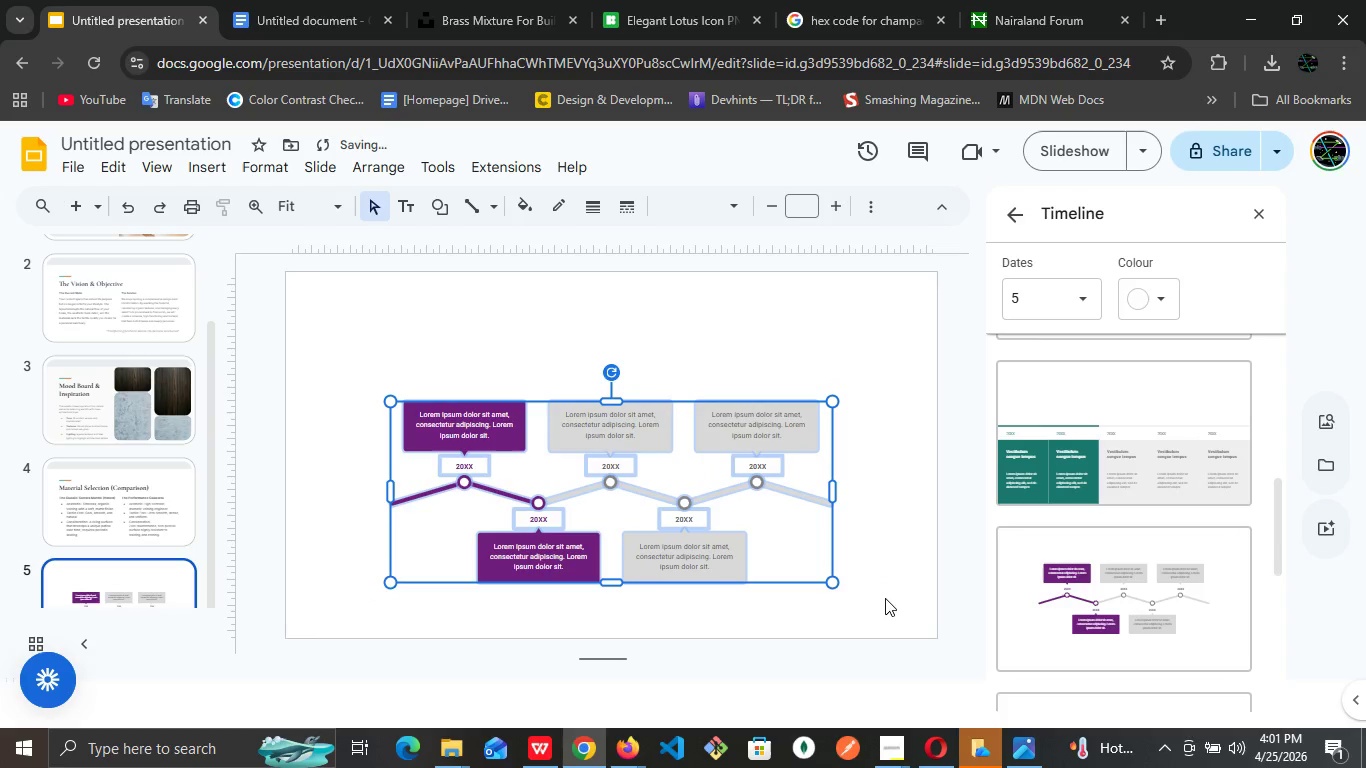 
key(ArrowDown)
 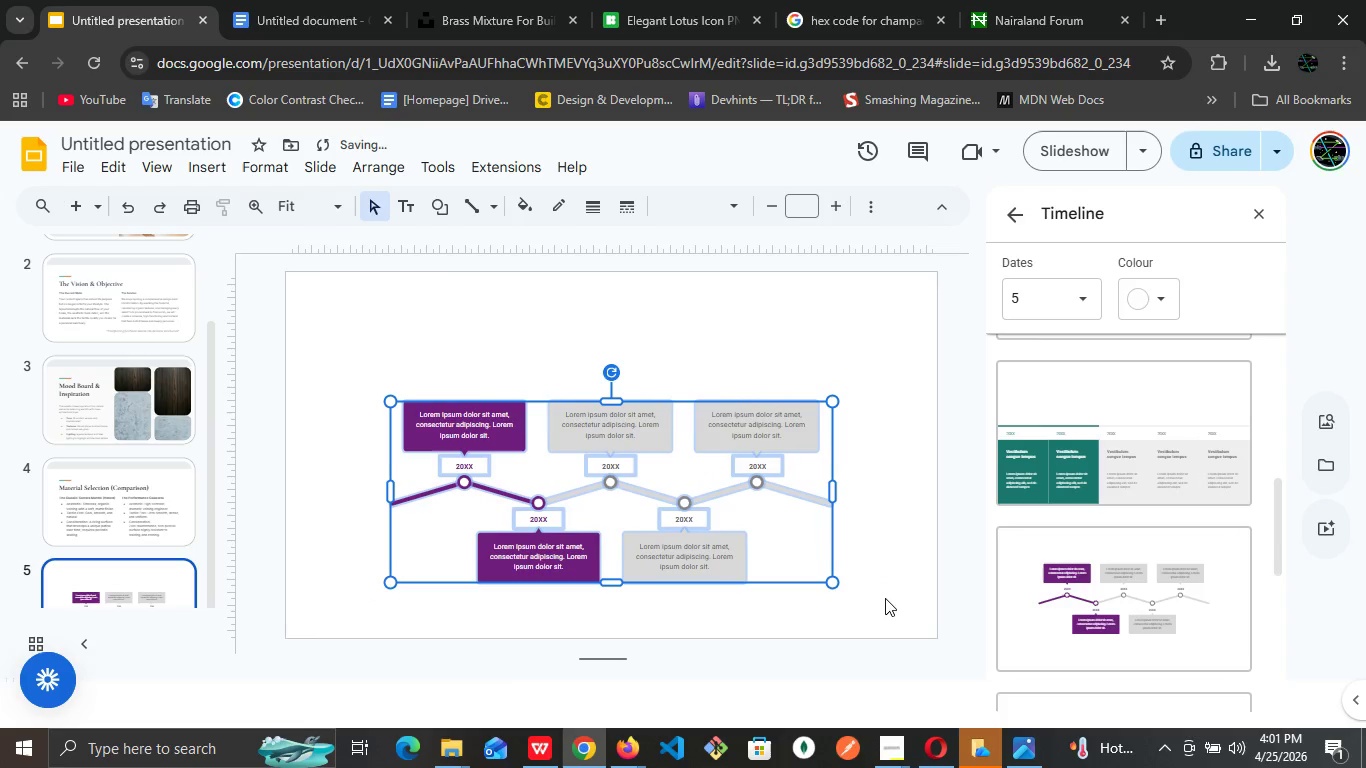 
key(ArrowDown)
 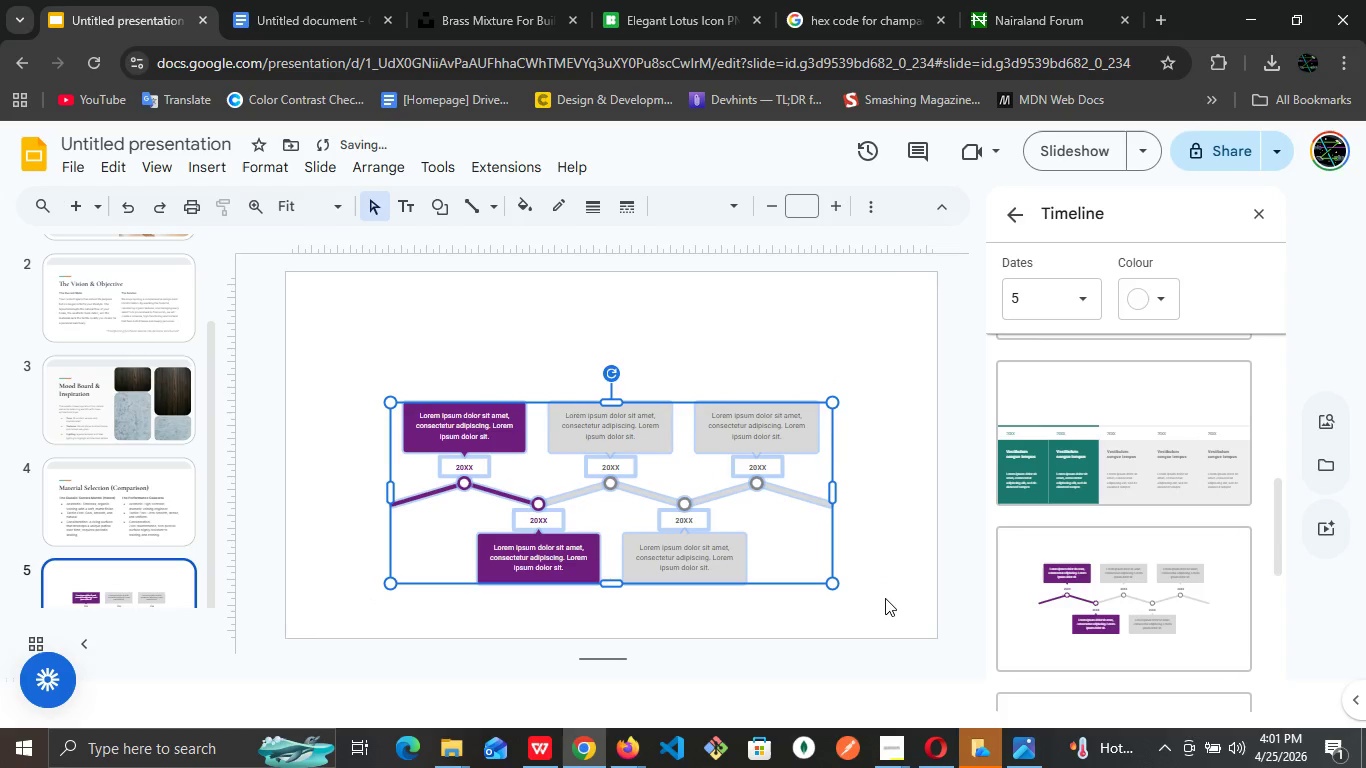 
key(ArrowDown)
 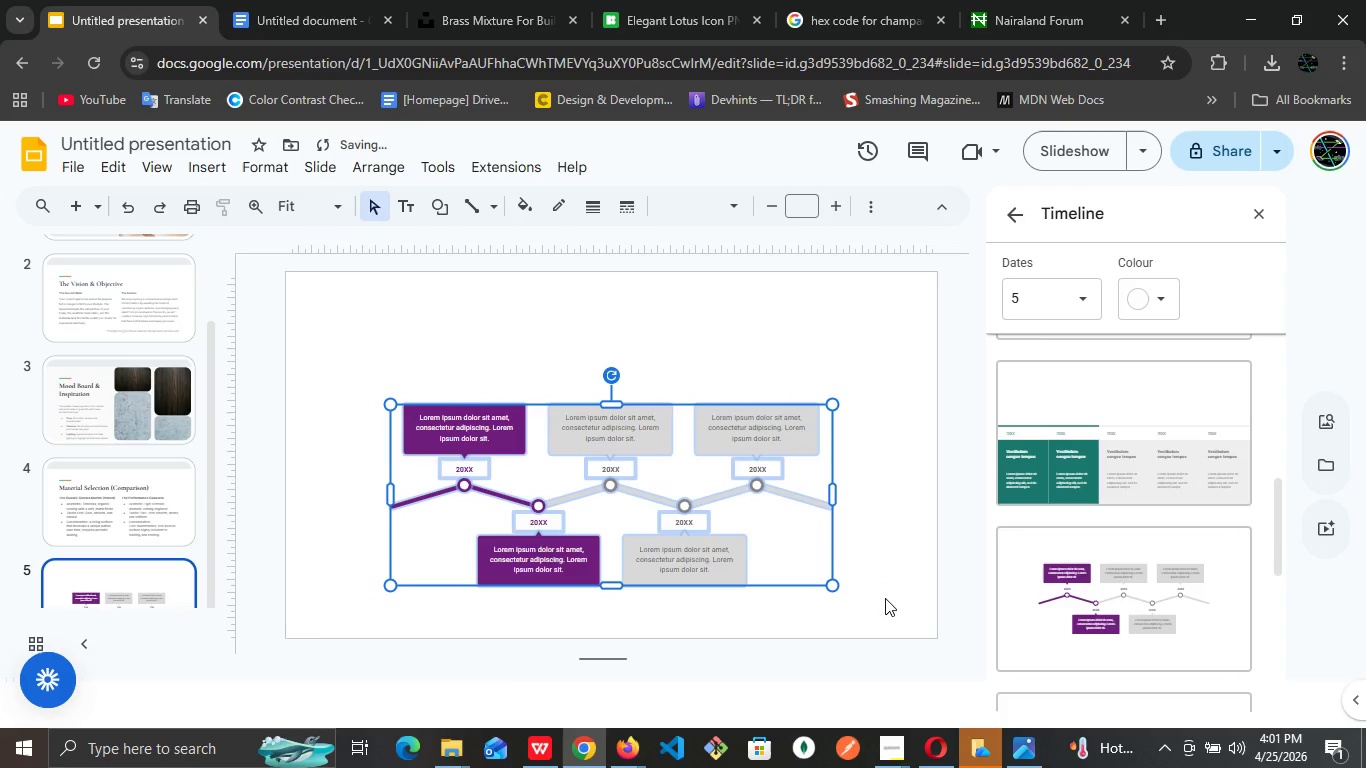 
key(ArrowDown)
 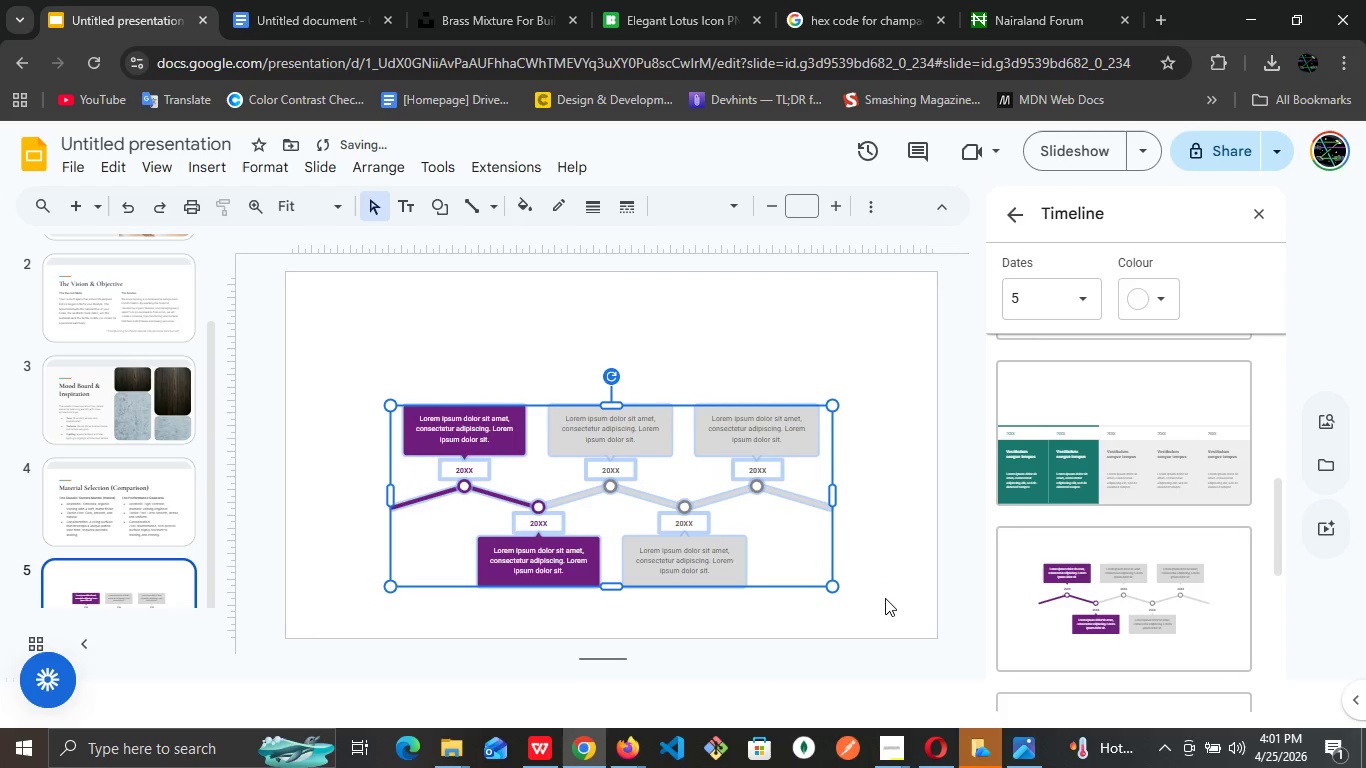 
key(ArrowDown)
 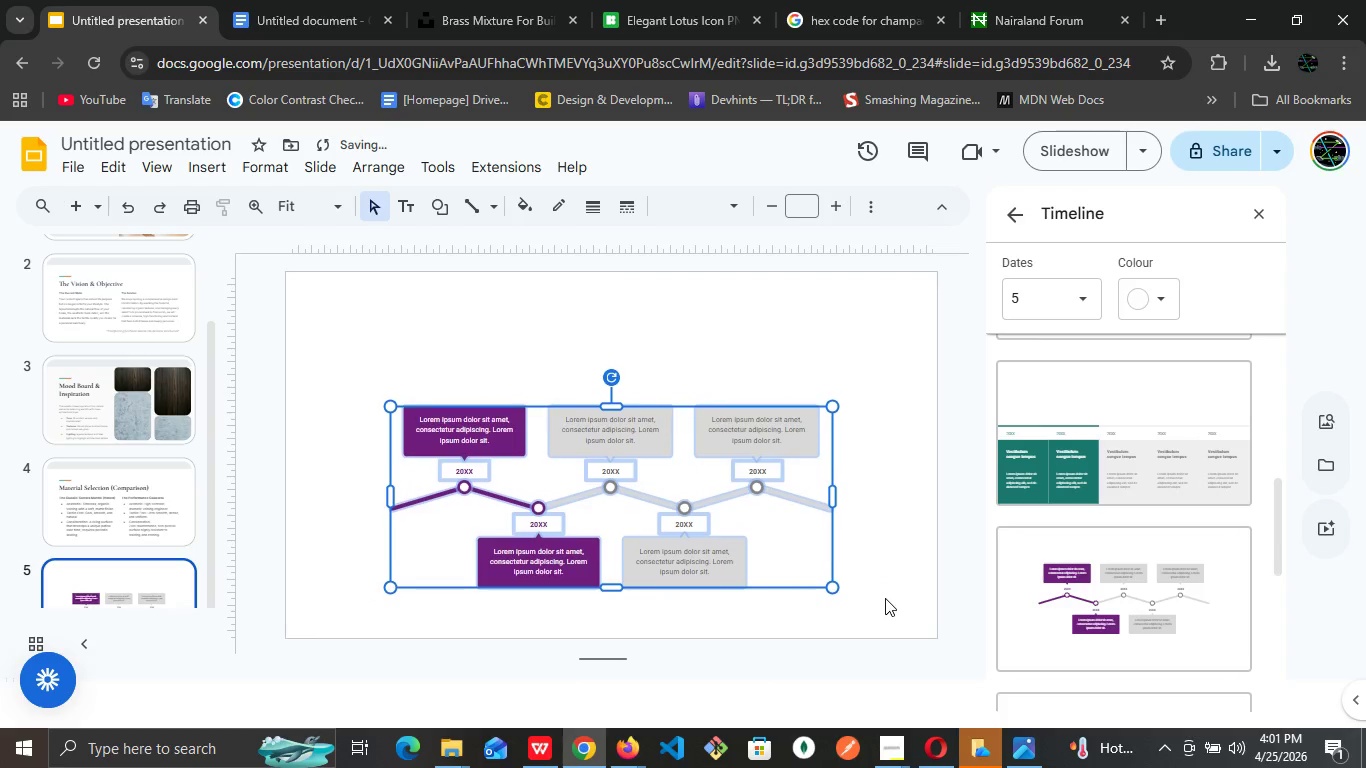 
key(ArrowDown)
 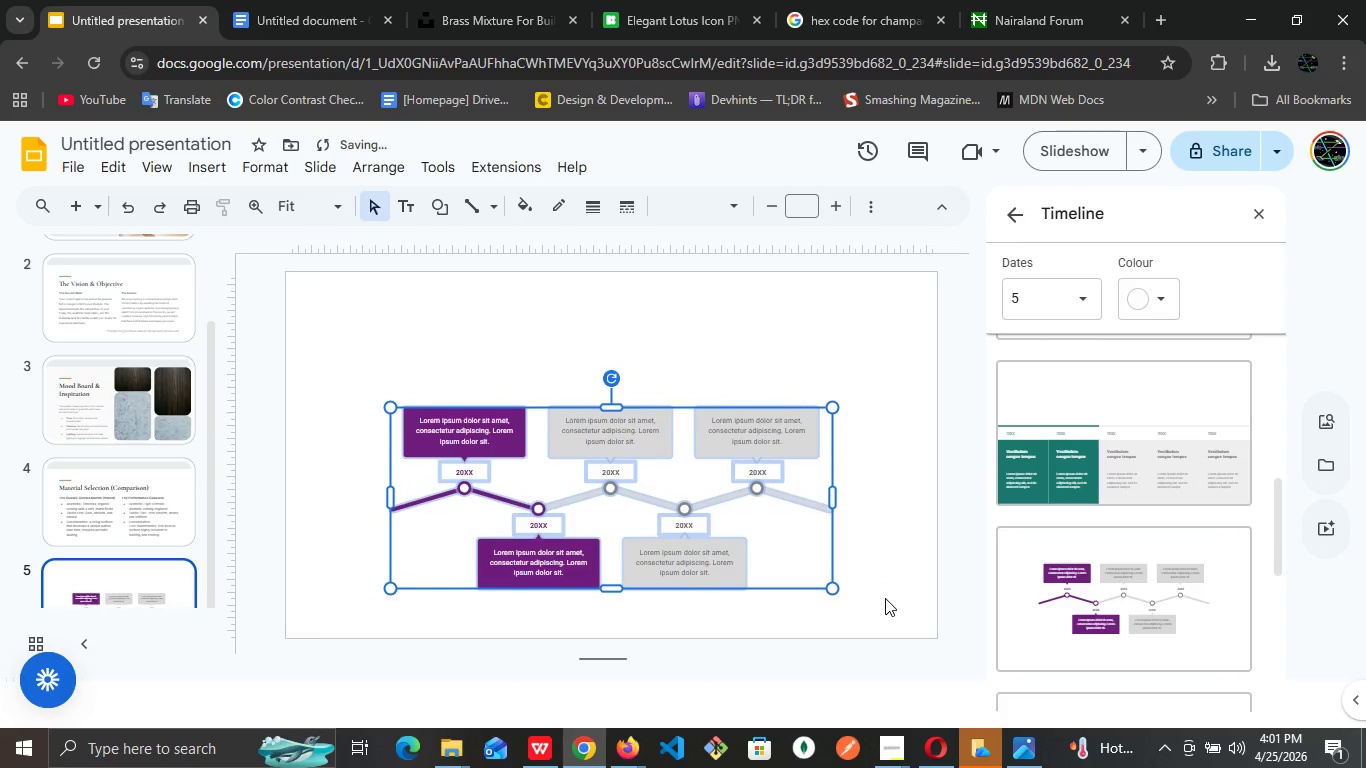 